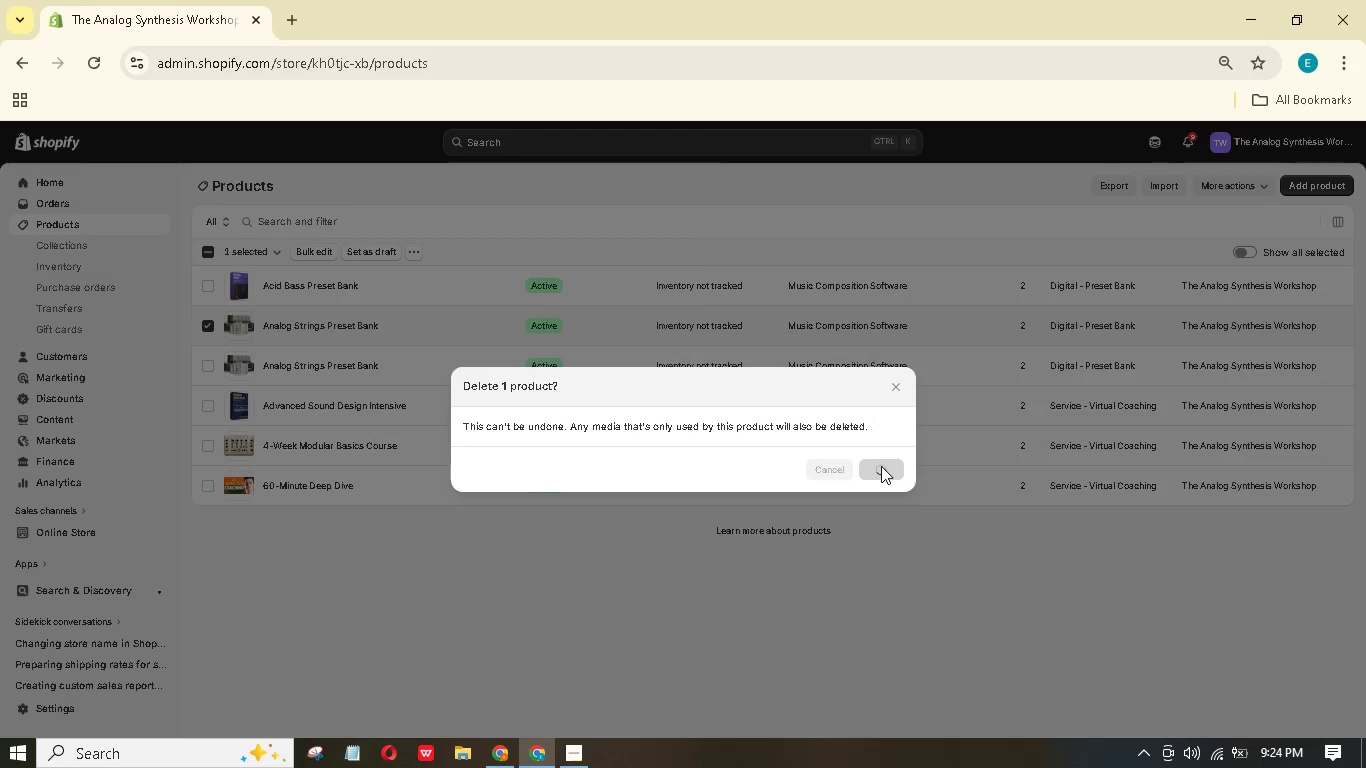 
left_click([69, 242])
 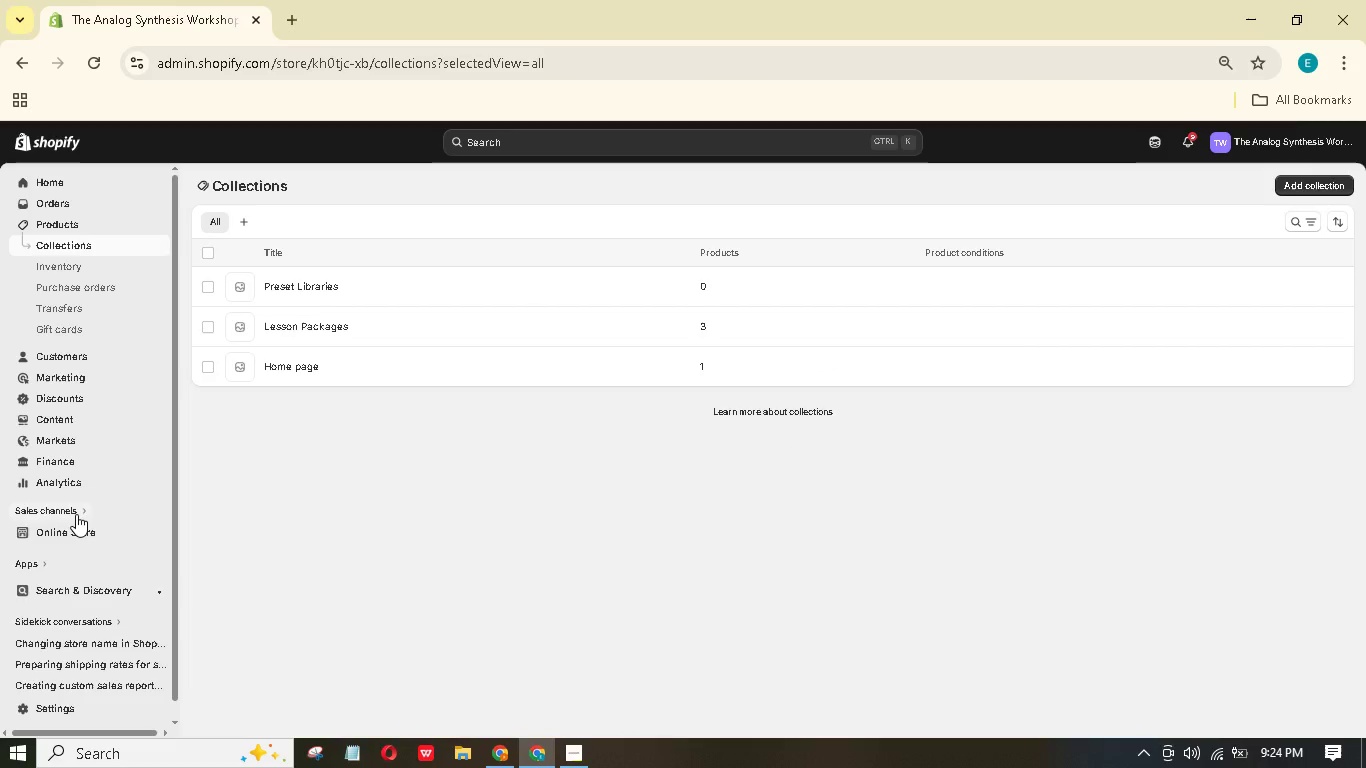 
wait(22.28)
 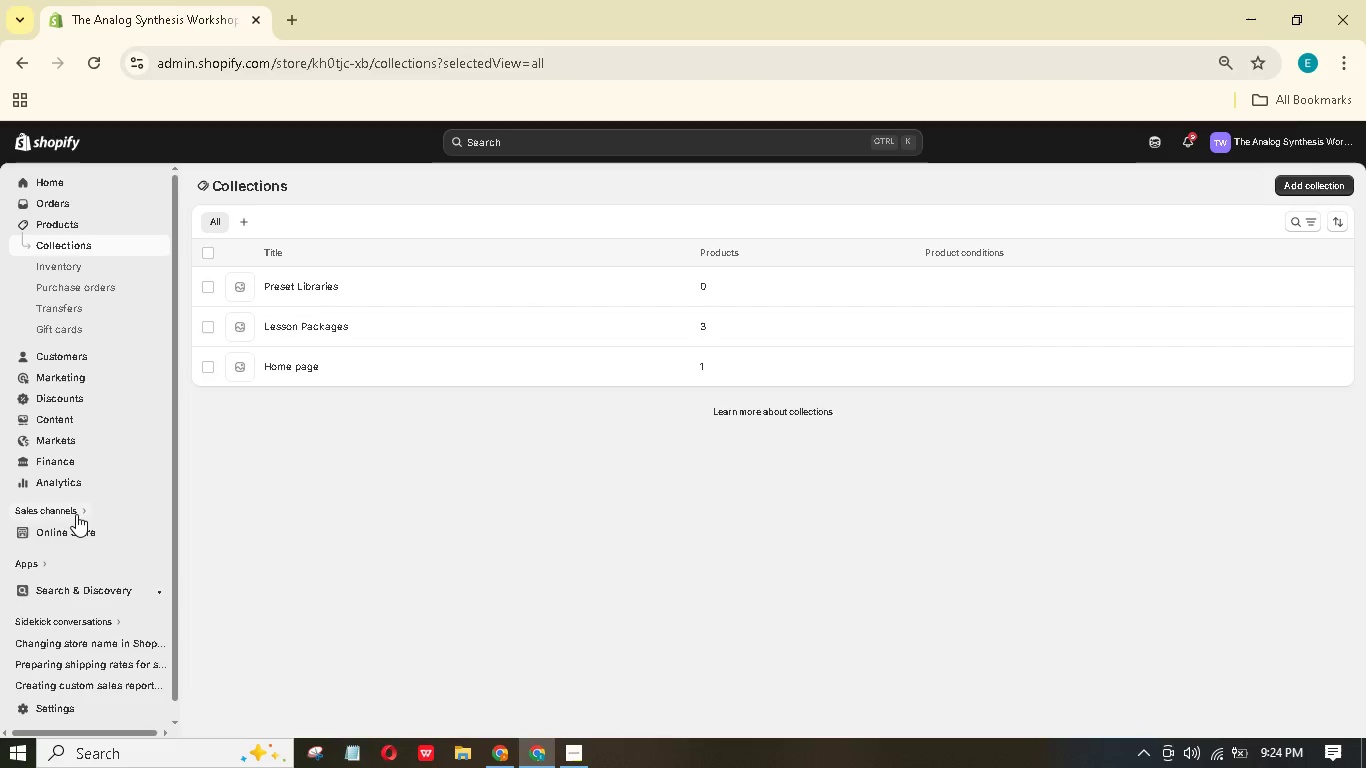 
left_click([289, 288])
 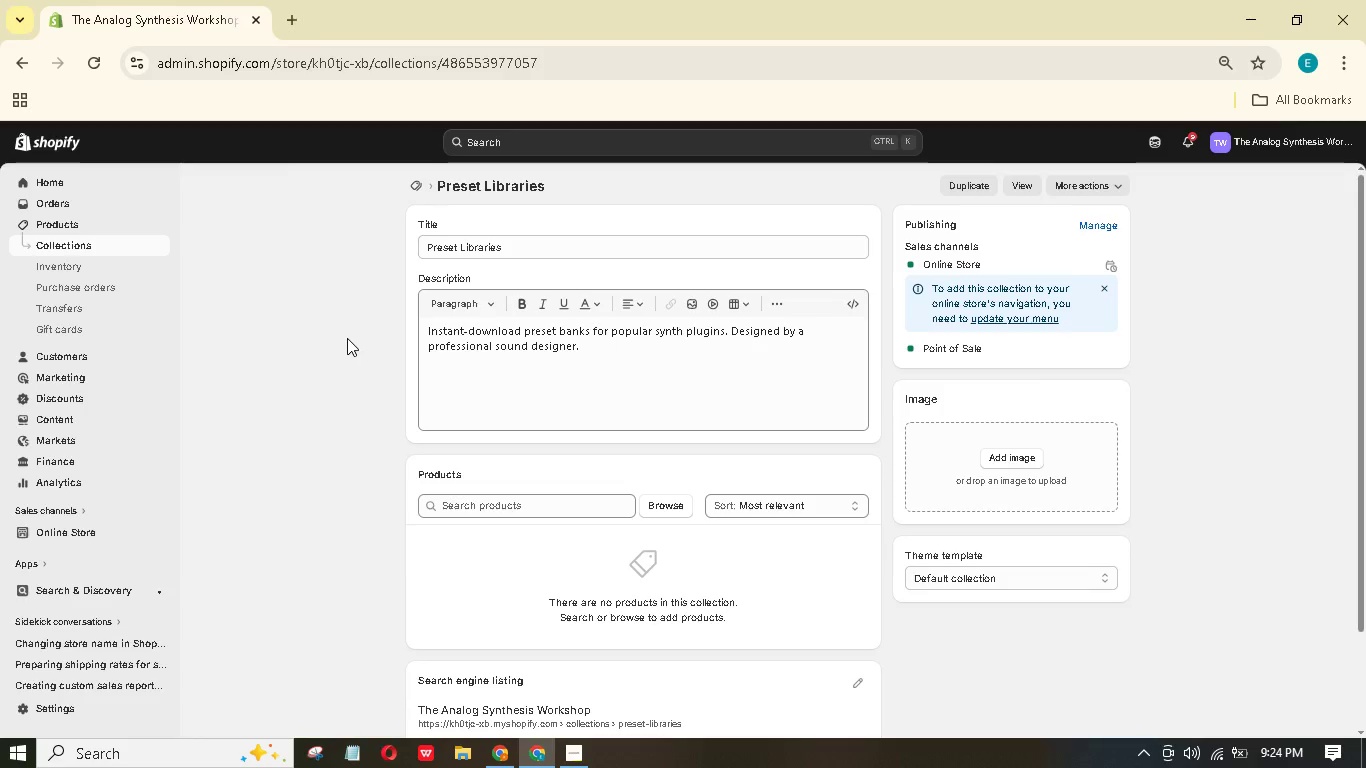 
wait(14.69)
 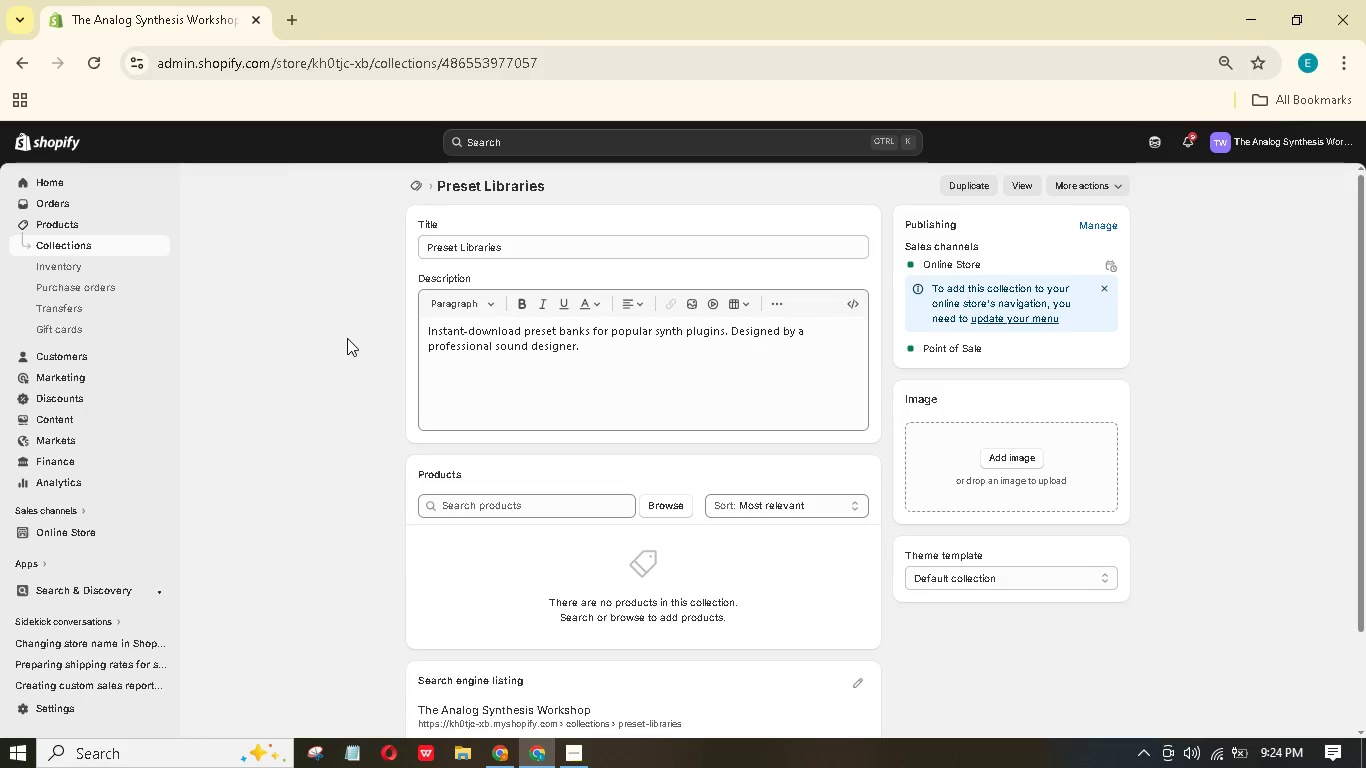 
scroll: coordinate [759, 422], scroll_direction: down, amount: 3.0
 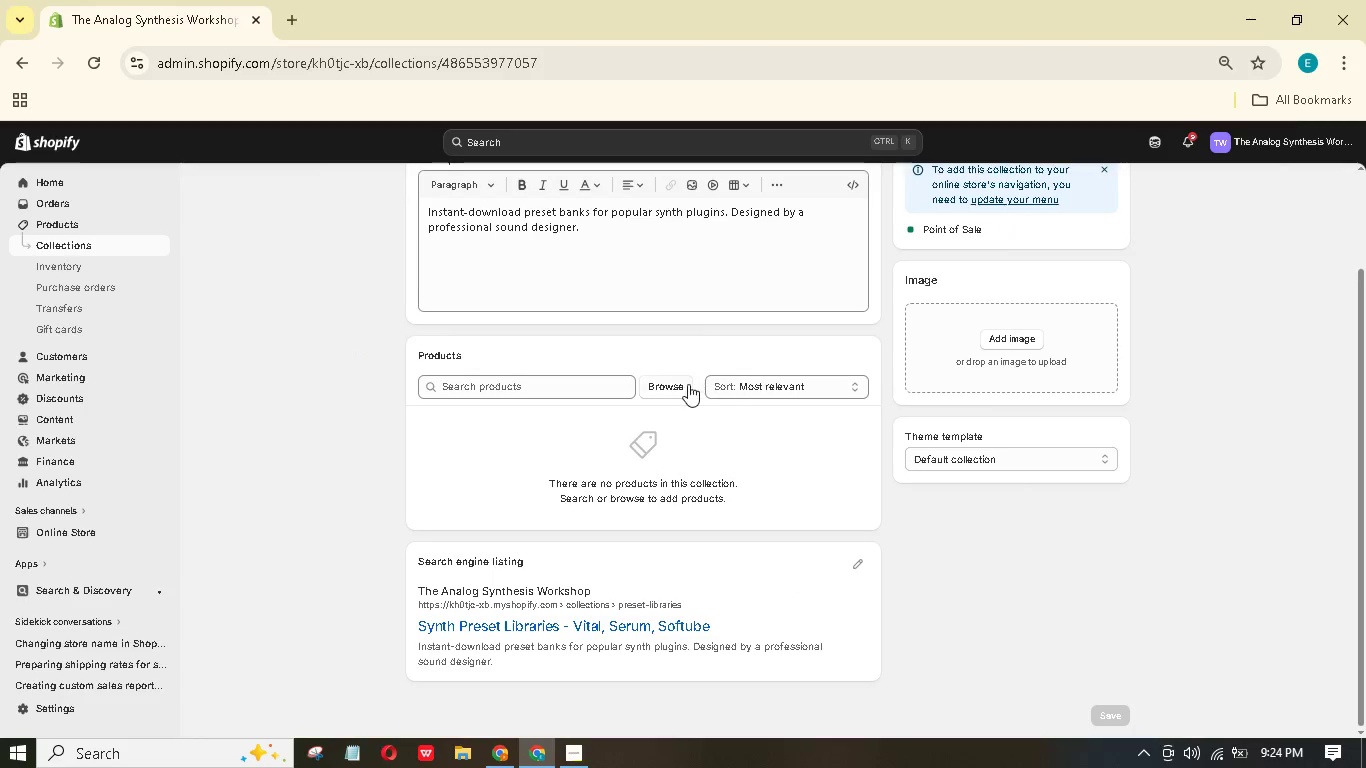 
left_click([685, 385])
 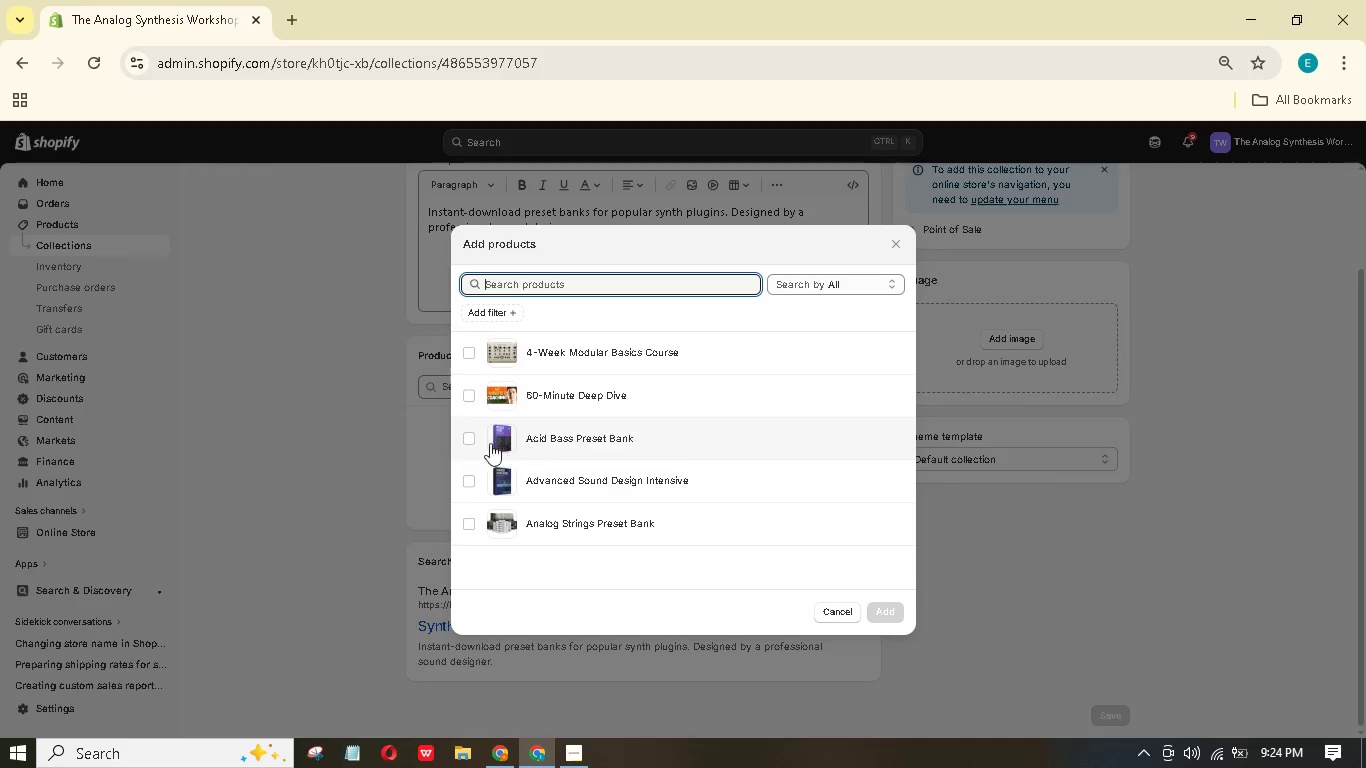 
left_click([471, 440])
 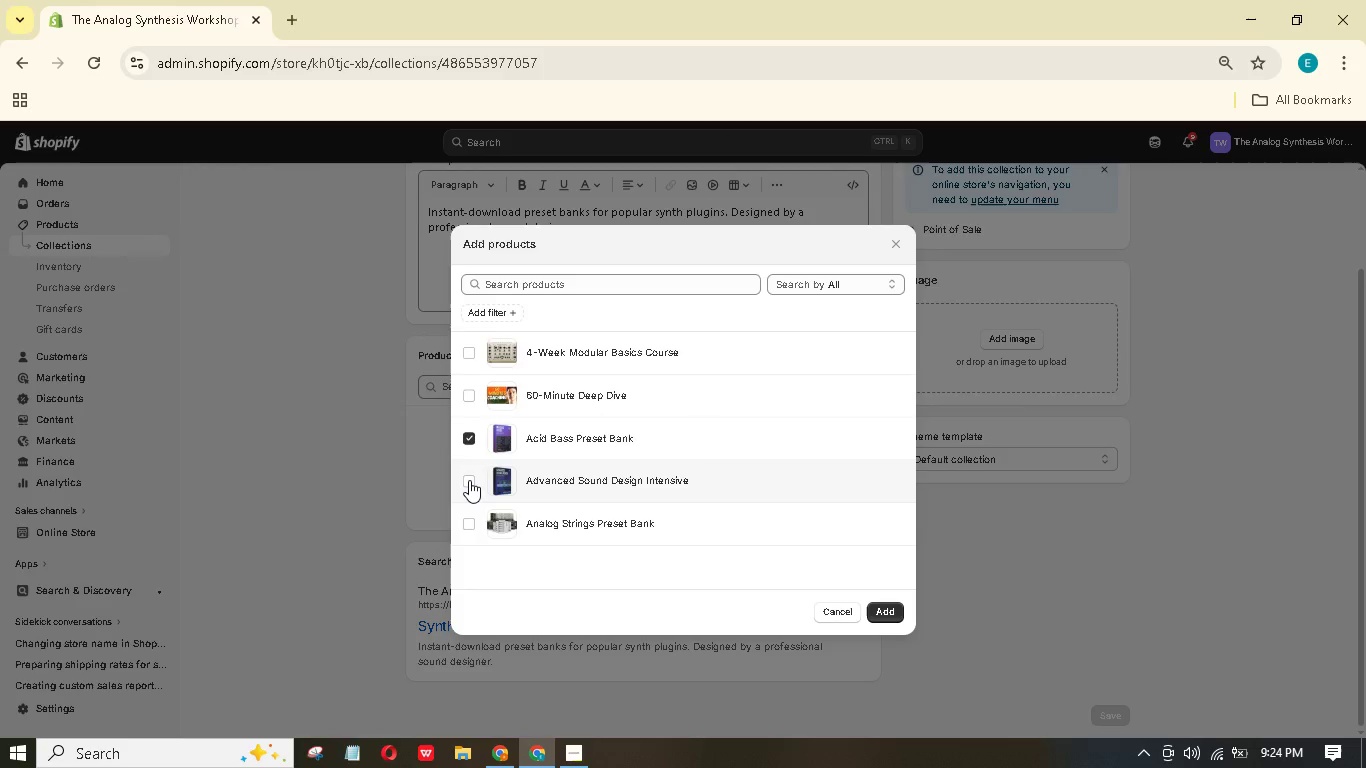 
left_click([467, 520])
 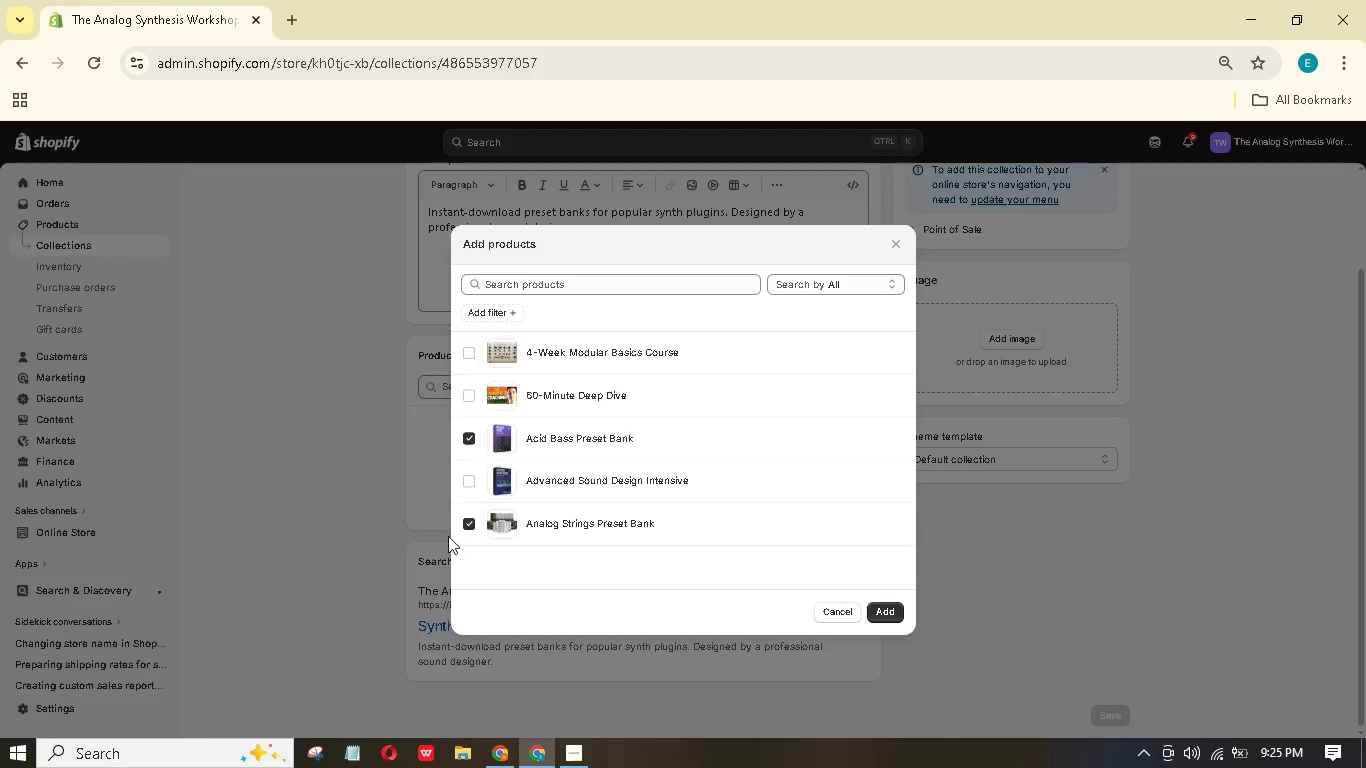 
wait(30.19)
 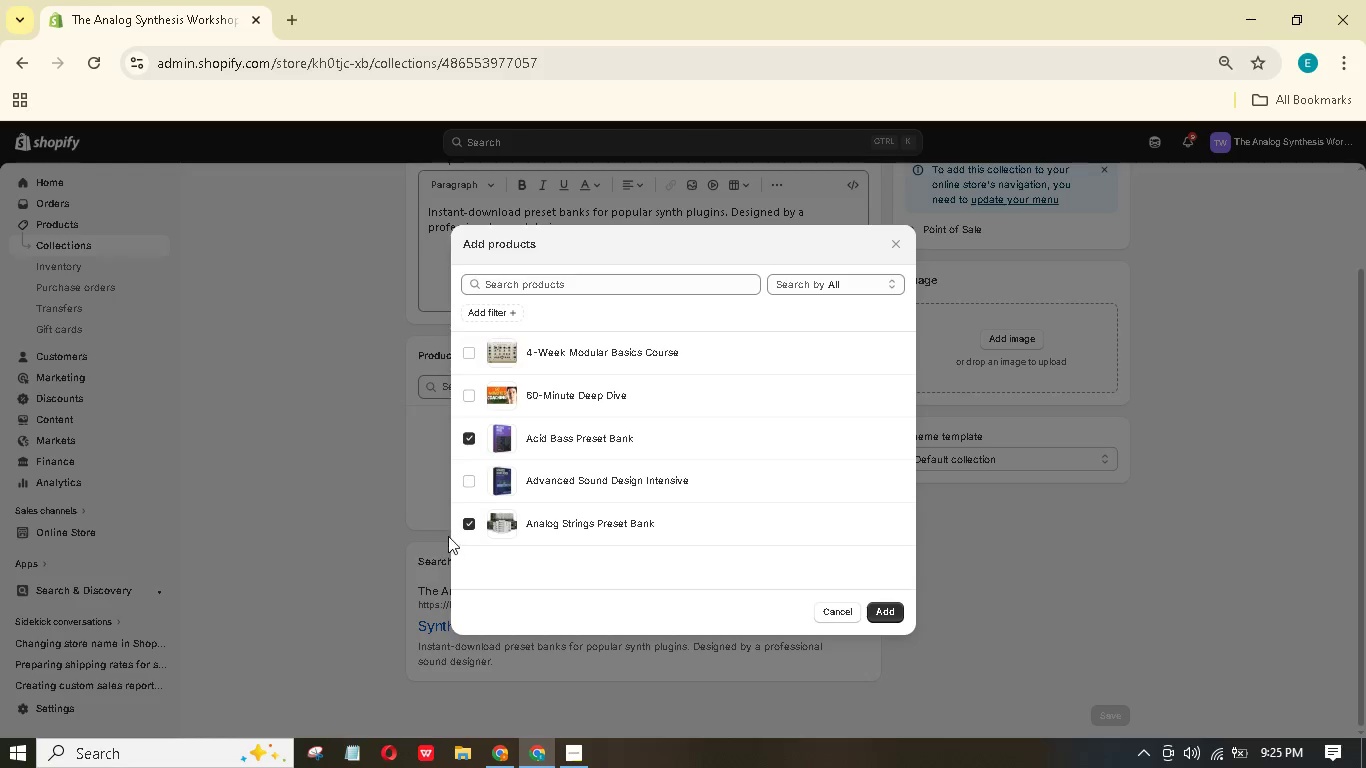 
left_click([874, 618])
 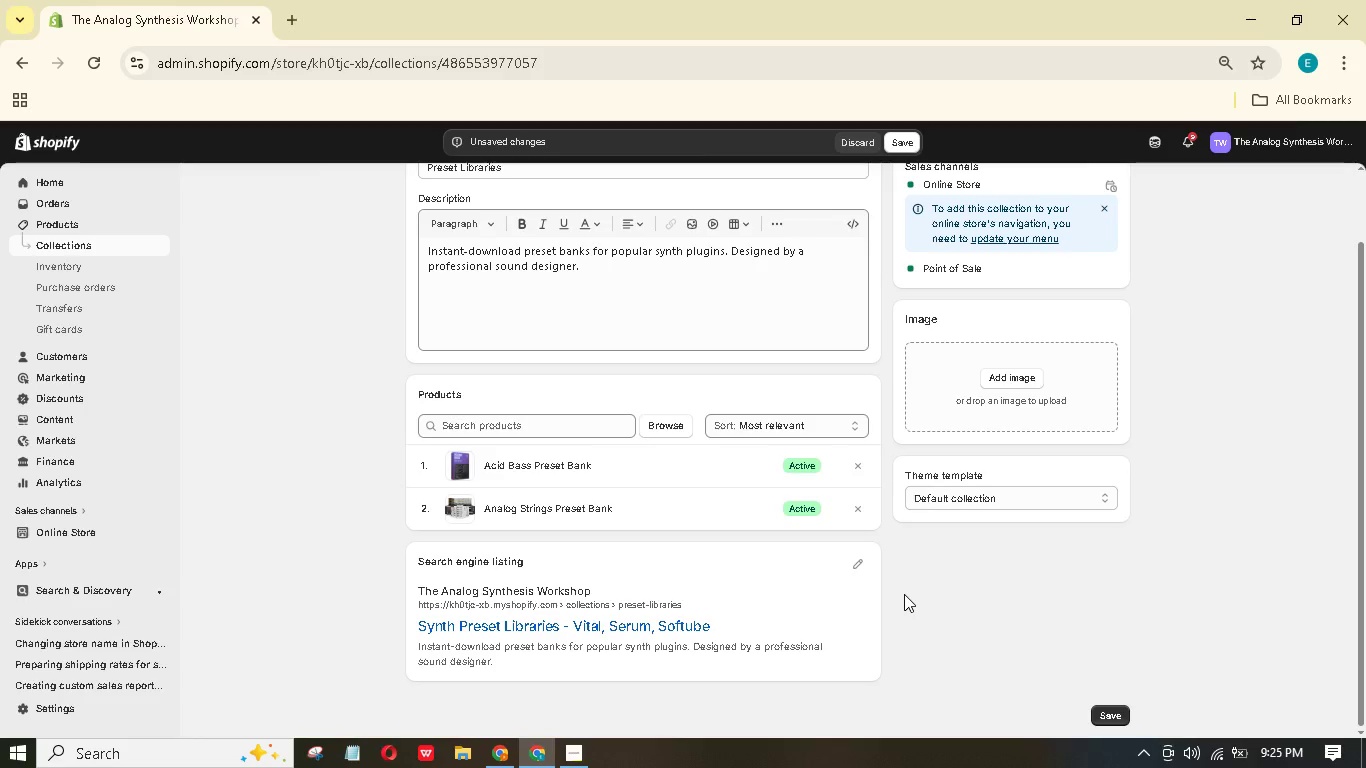 
scroll: coordinate [904, 594], scroll_direction: up, amount: 1.0
 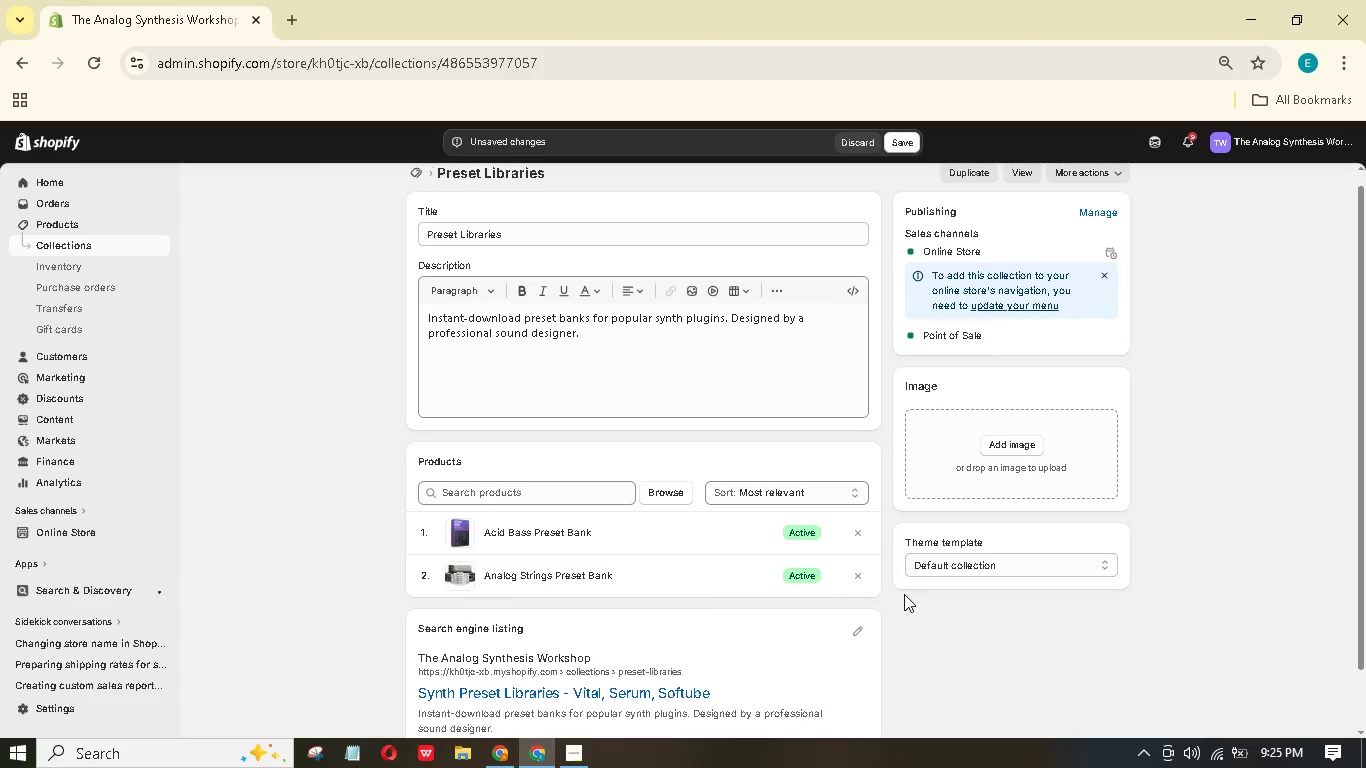 
scroll: coordinate [904, 594], scroll_direction: down, amount: 3.0
 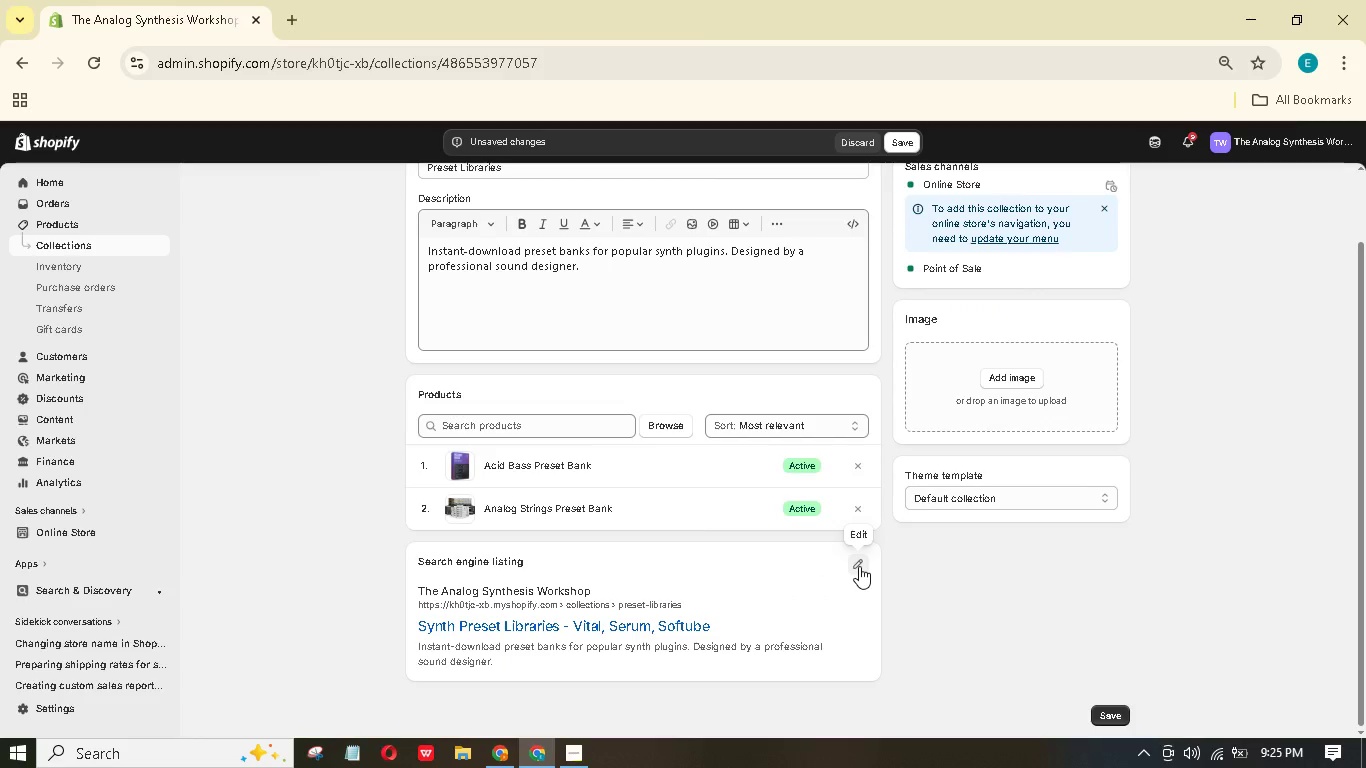 
left_click([859, 566])
 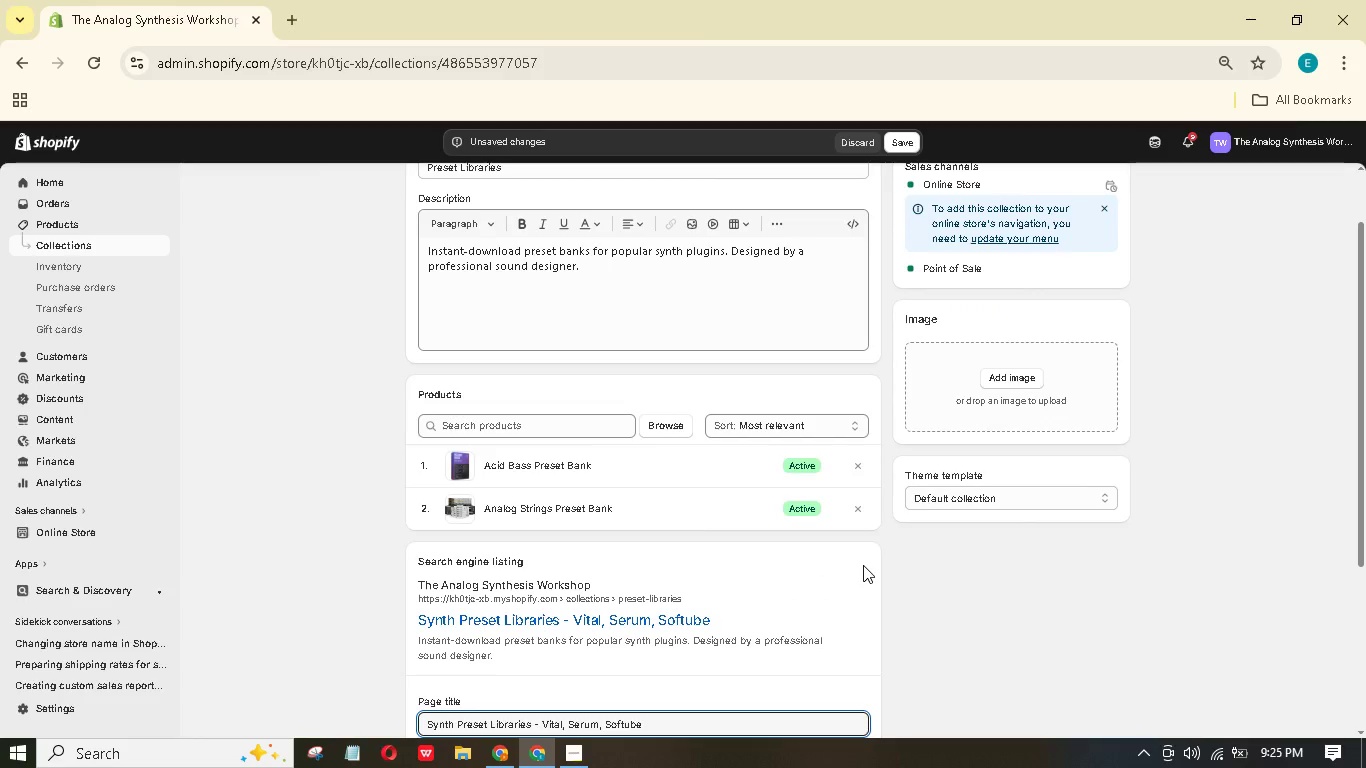 
wait(12.49)
 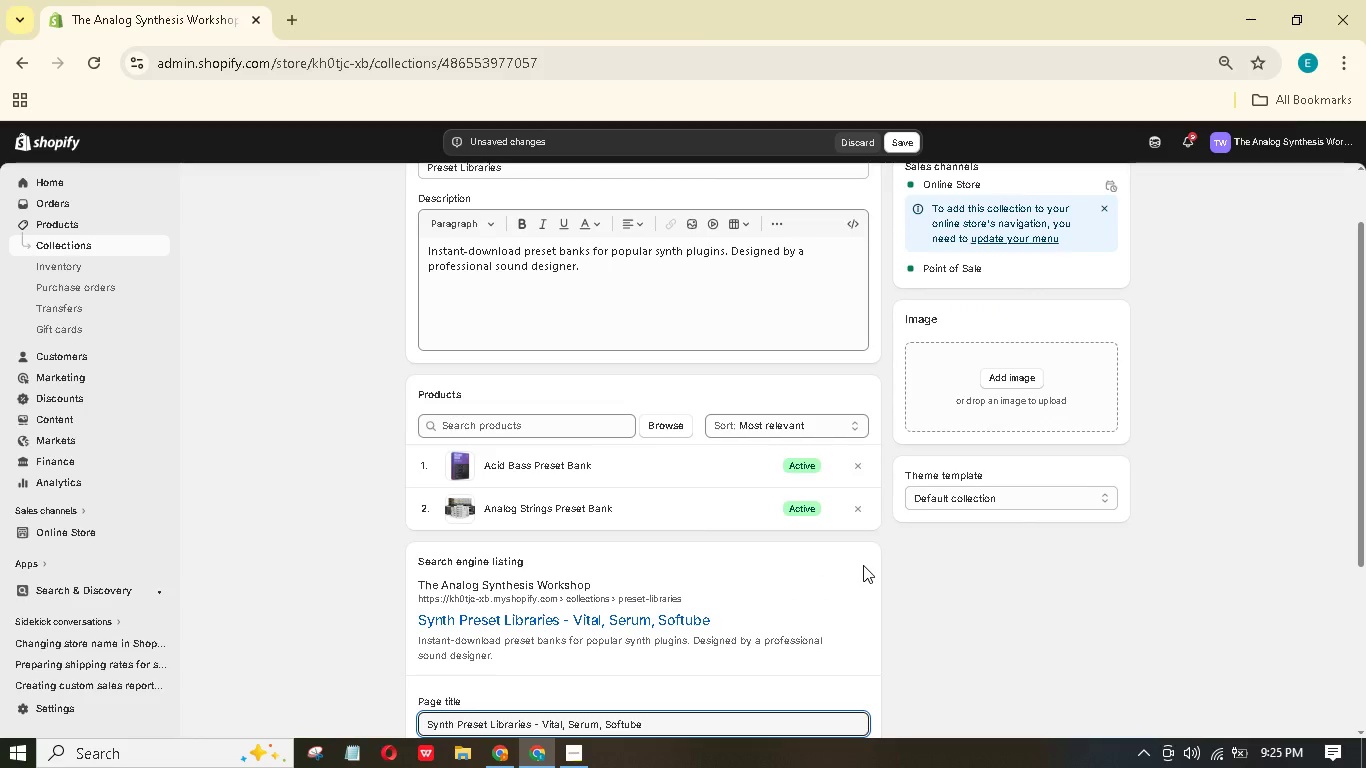 
scroll: coordinate [635, 454], scroll_direction: down, amount: 4.0
 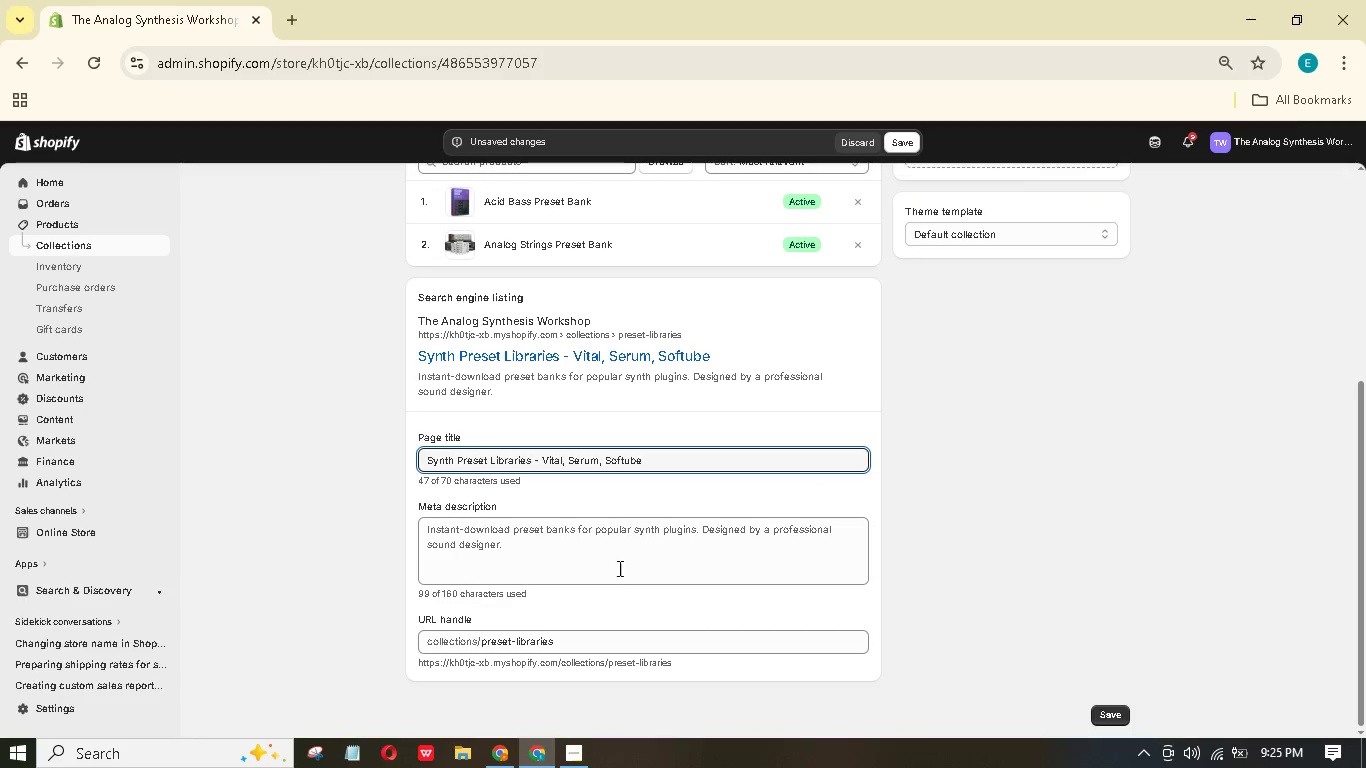 
left_click([629, 542])
 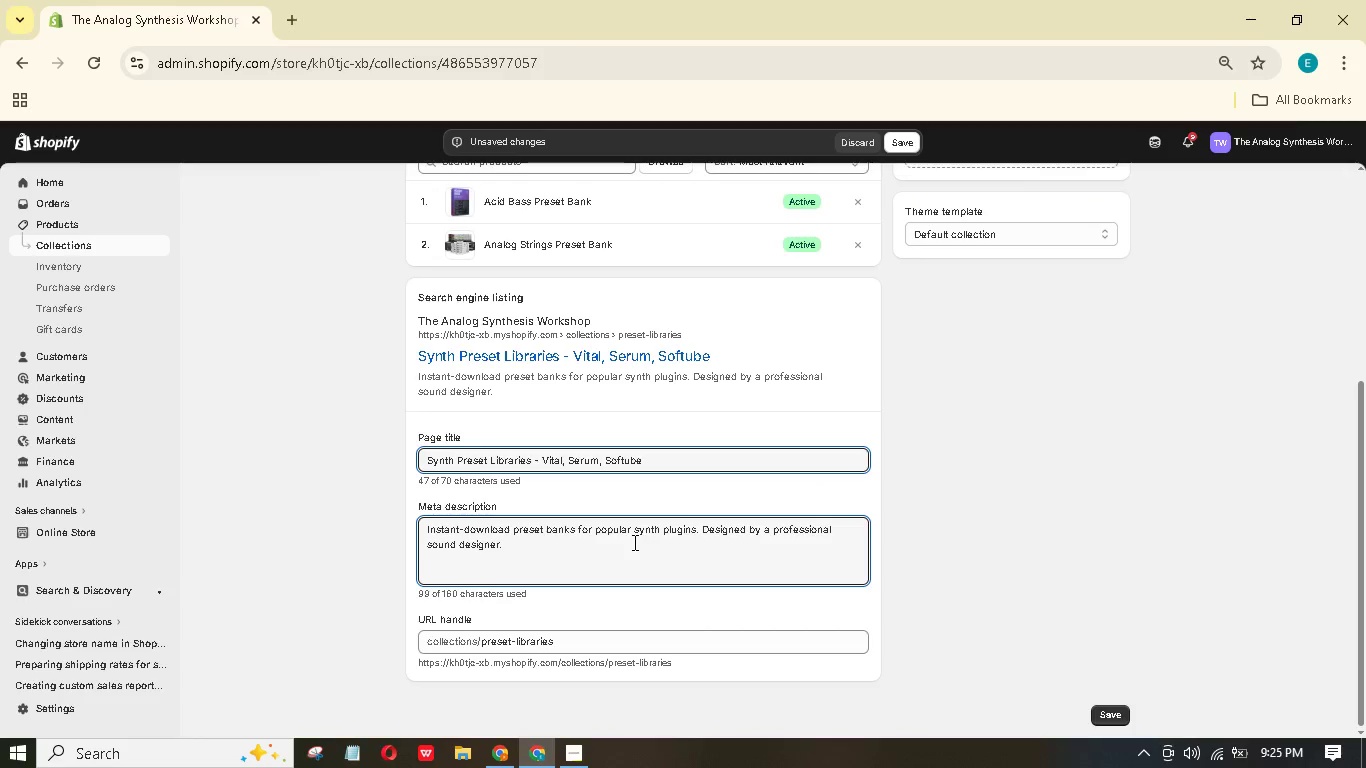 
key(Control+A)
 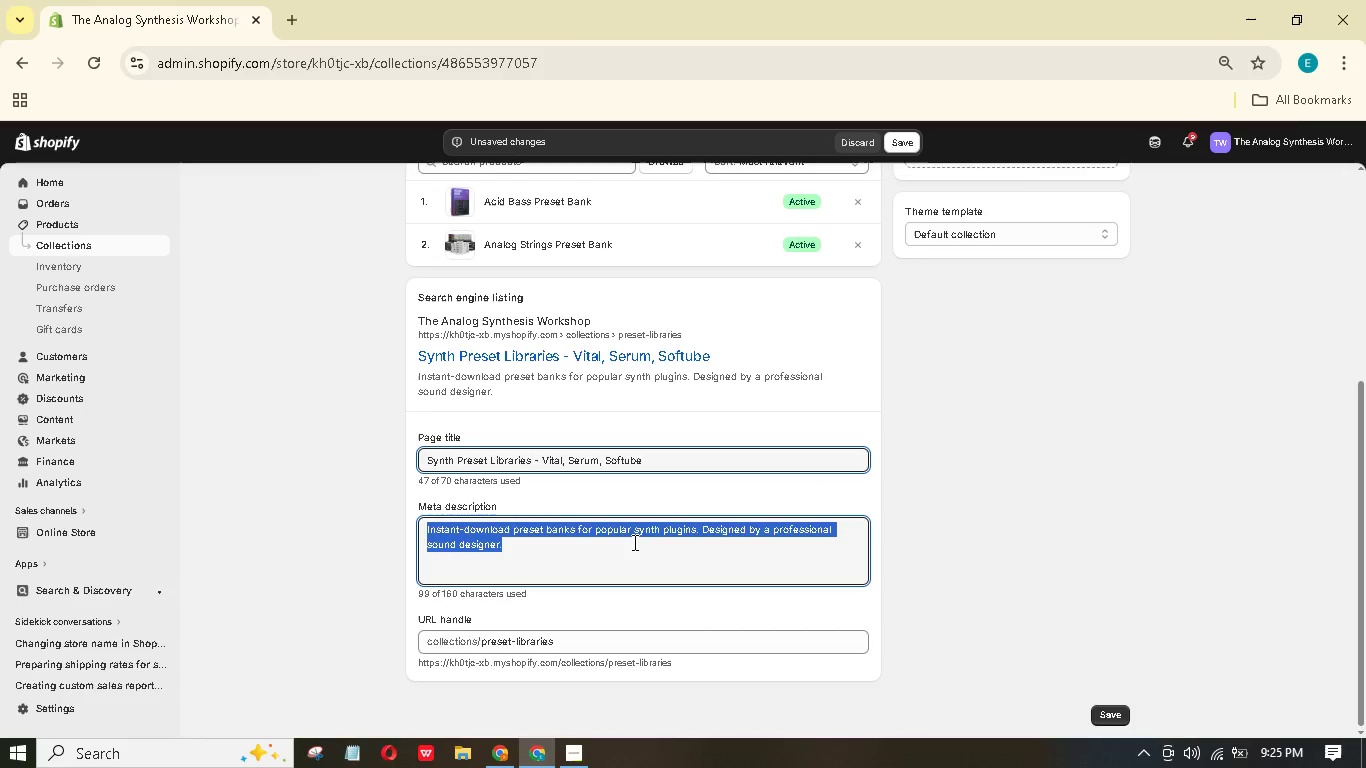 
type(Downlod prest banks for virtual, serum, and oftbe )
 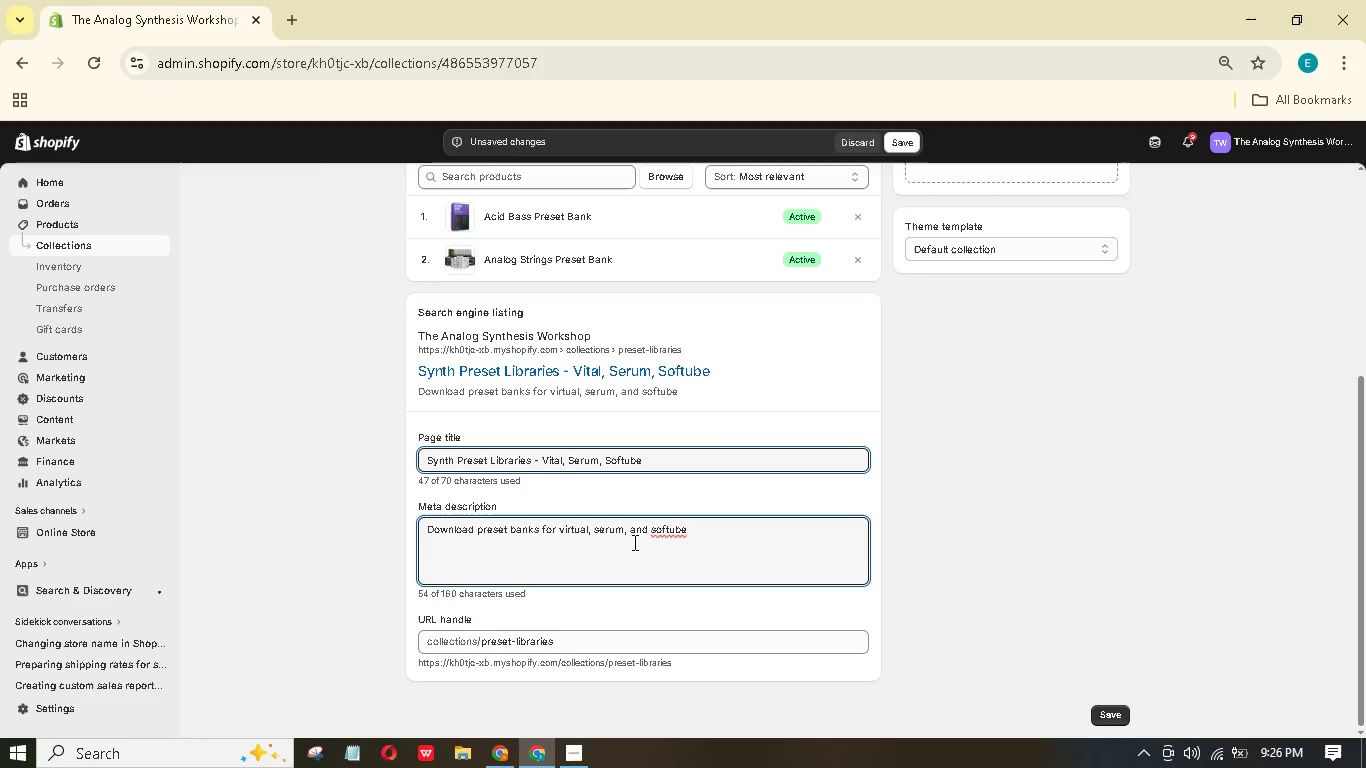 
wait(5.45)
 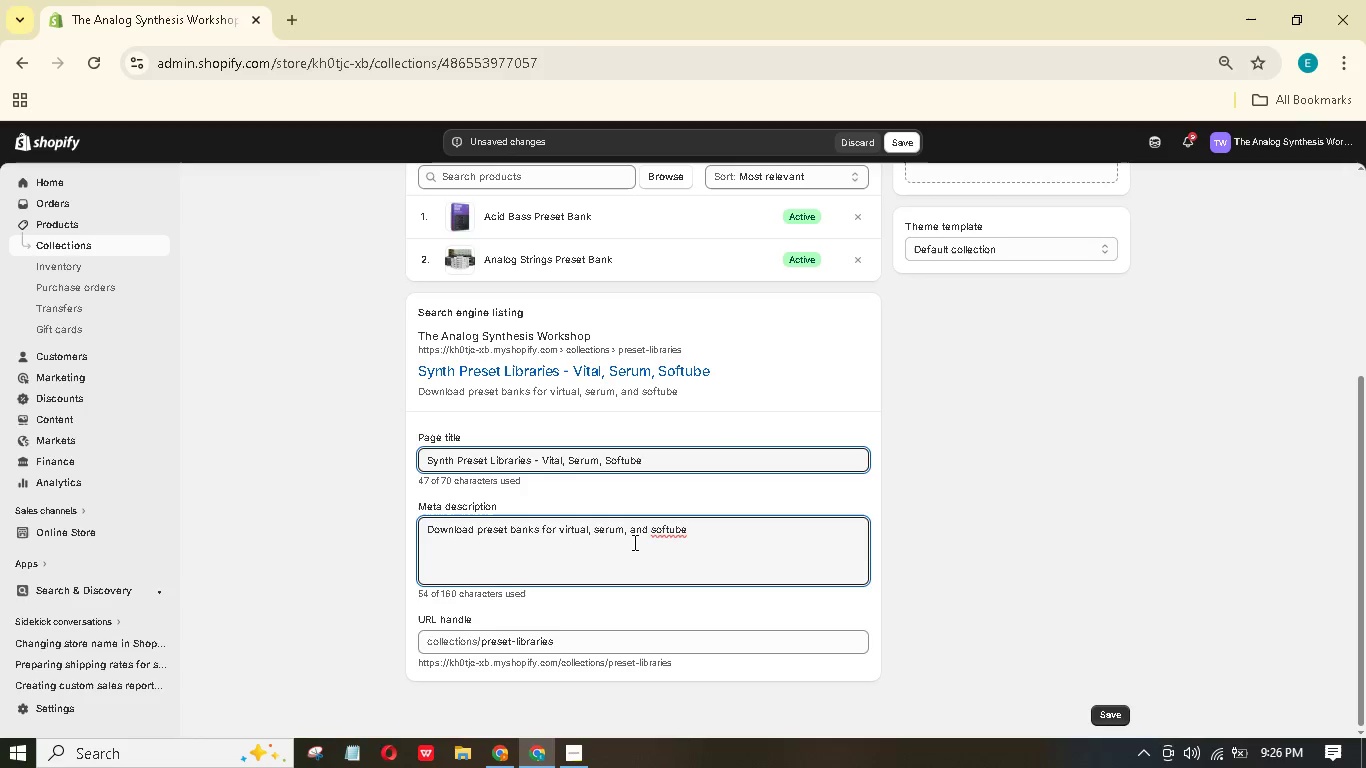 
type(modulr. Acid bass, analog strings, nd mre. Itnt delivery.)
 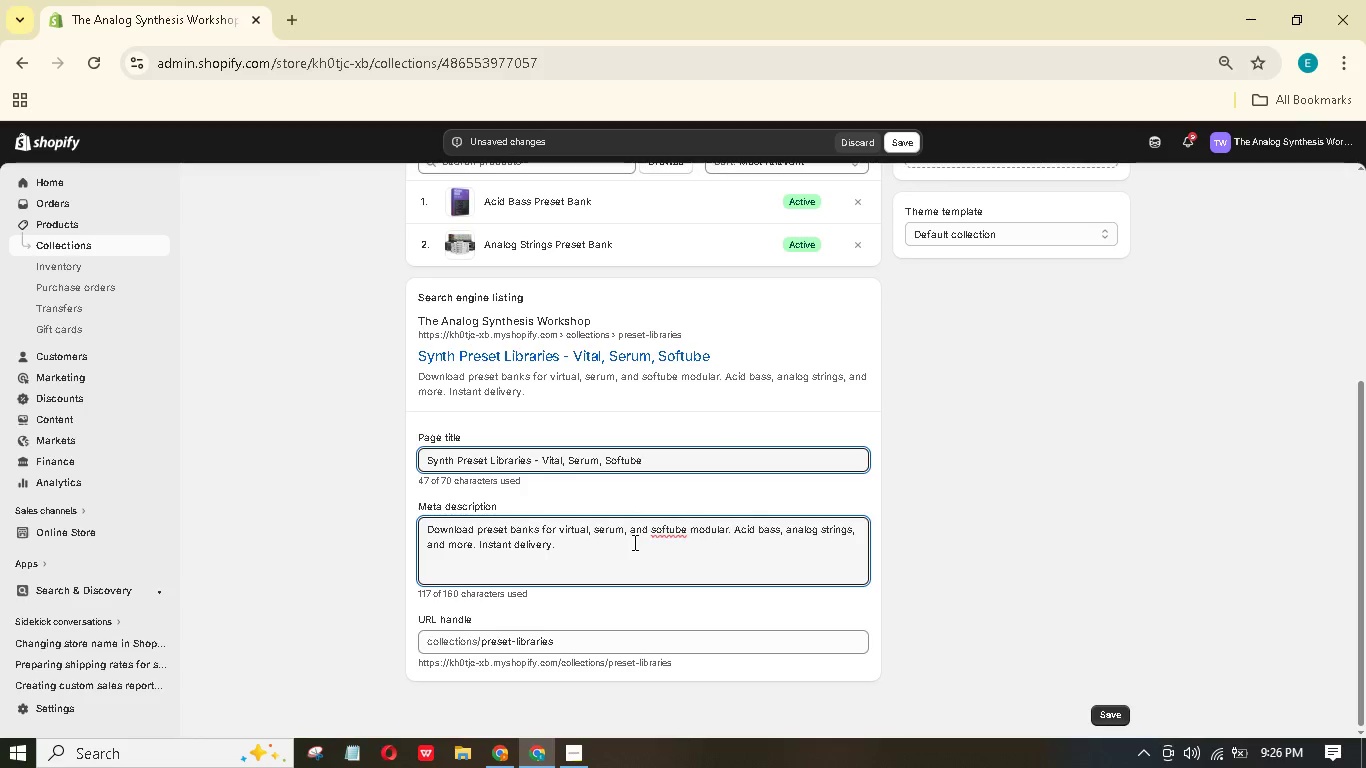 
scroll: coordinate [730, 551], scroll_direction: up, amount: 8.0
 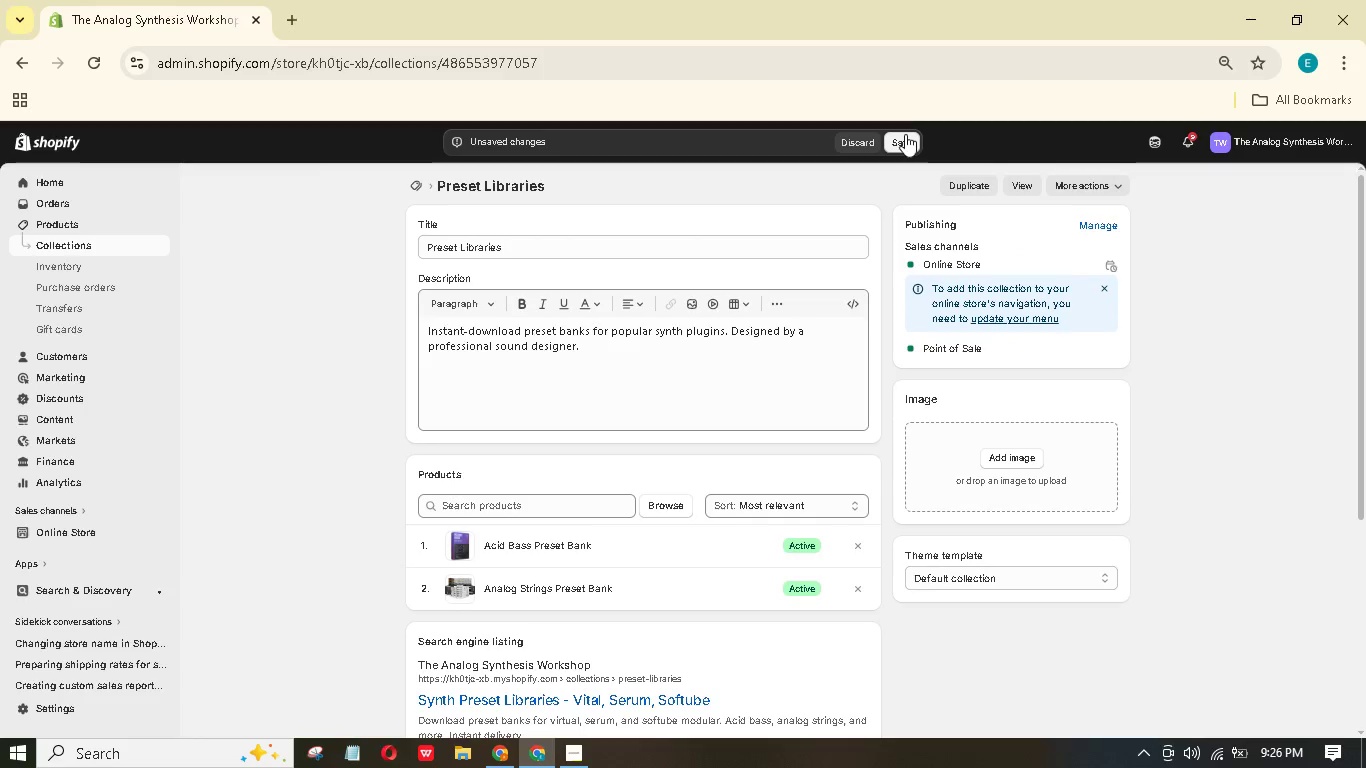 
left_click([905, 136])
 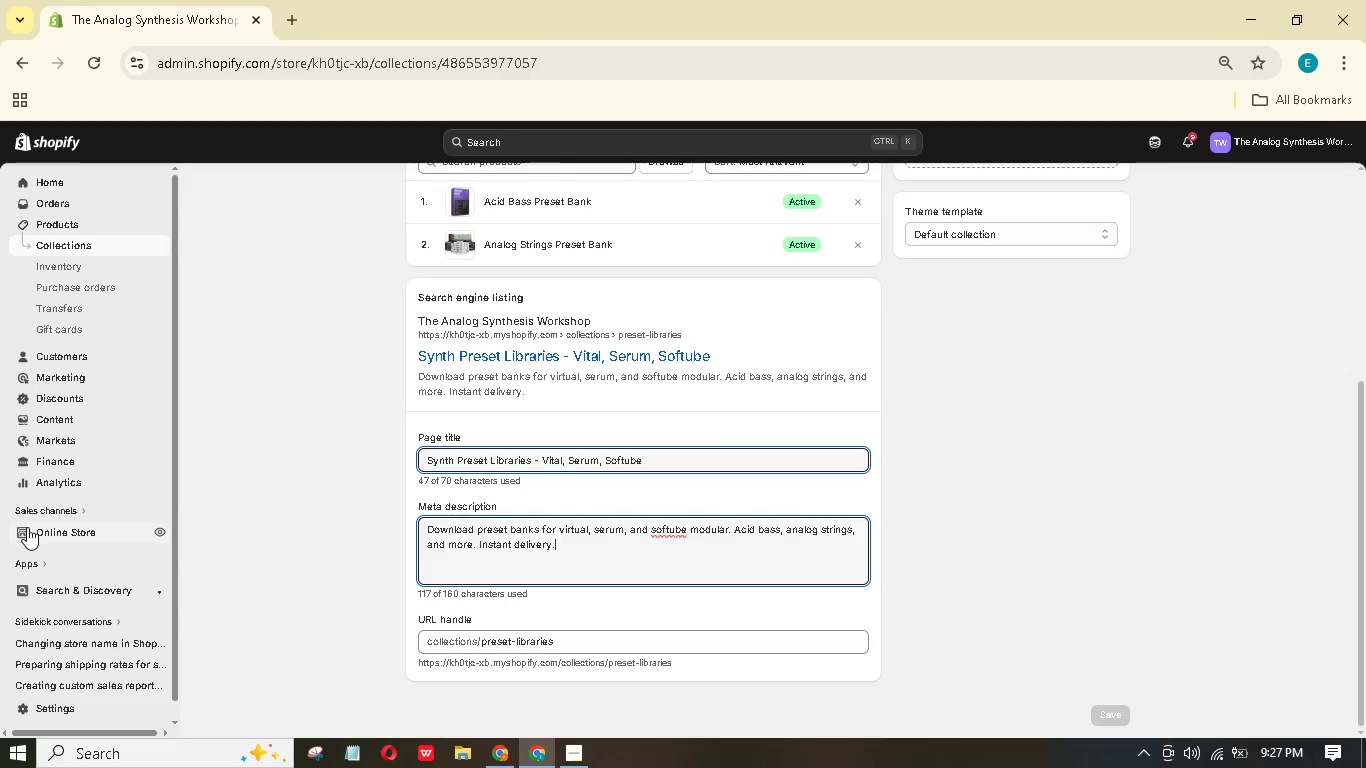 
wait(22.48)
 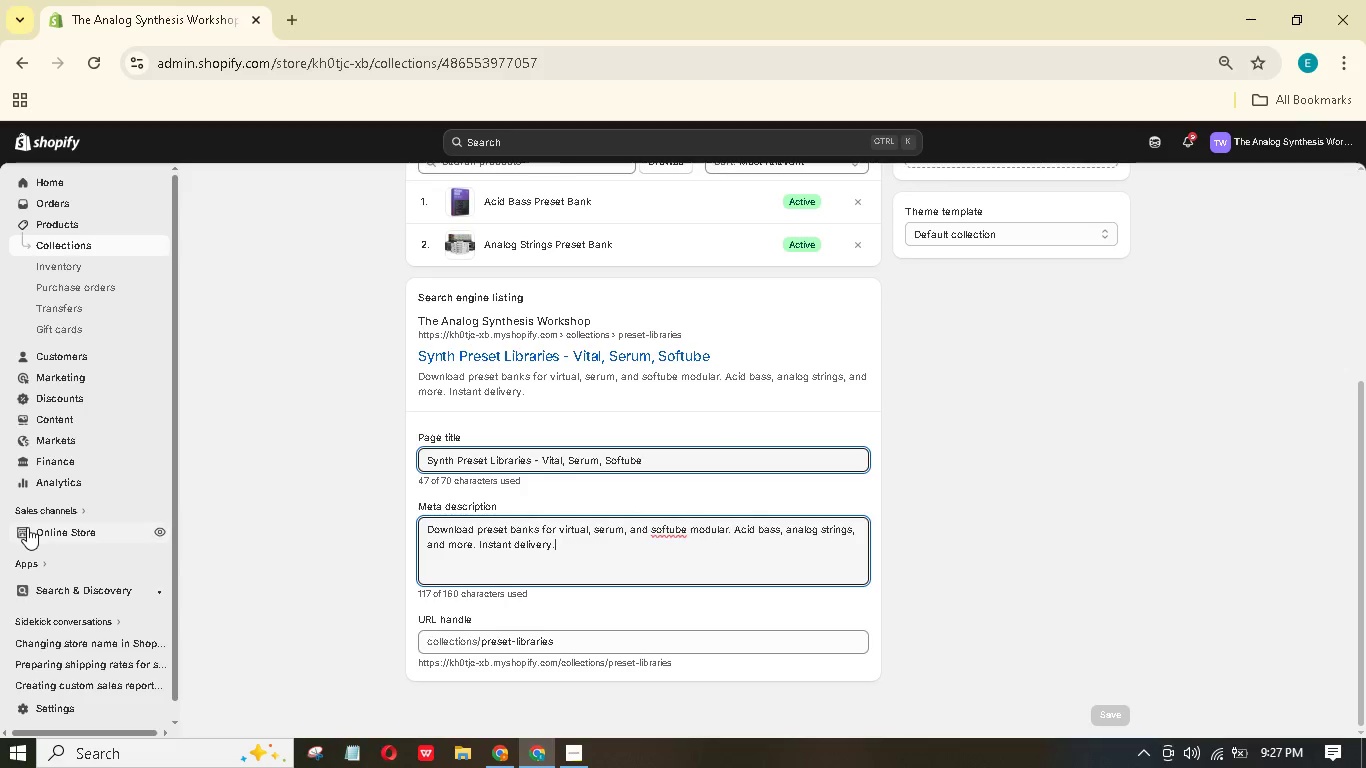 
double_click([44, 529])
 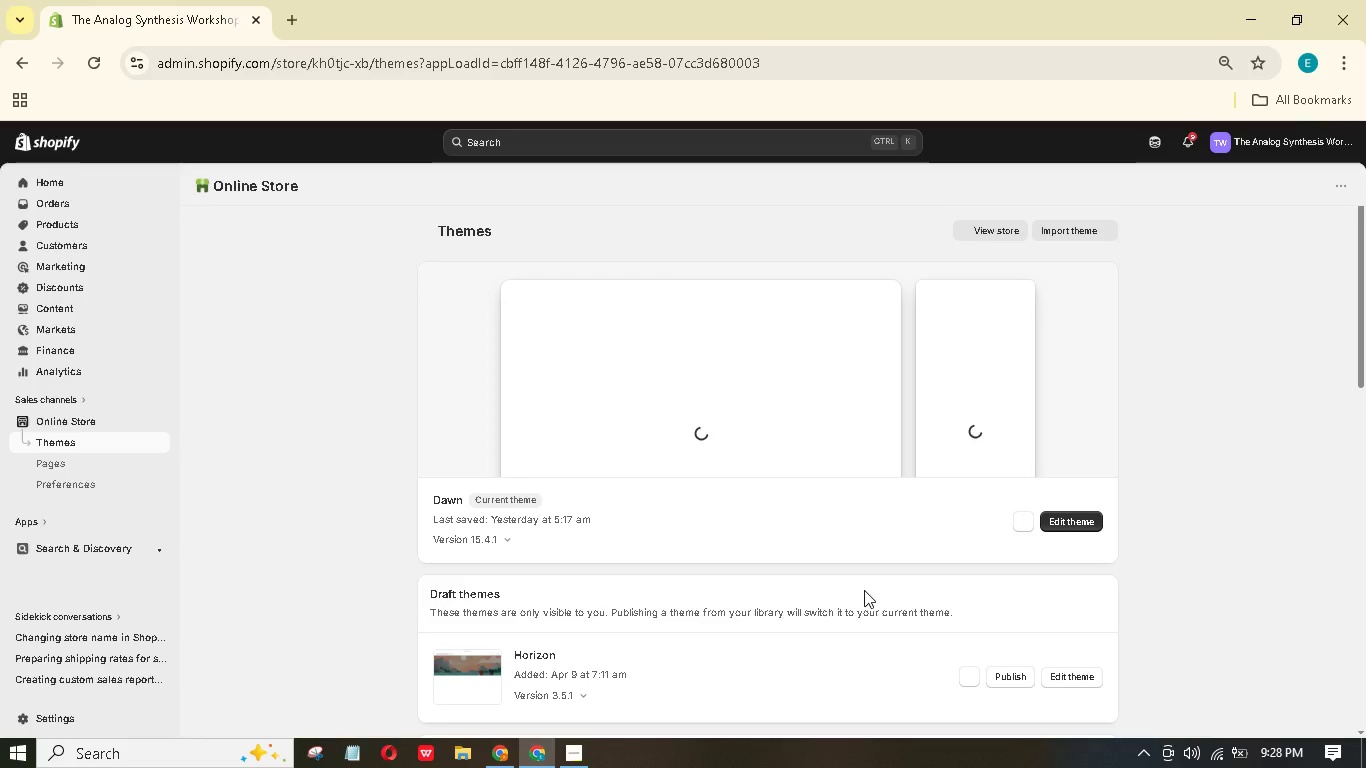 
wait(55.16)
 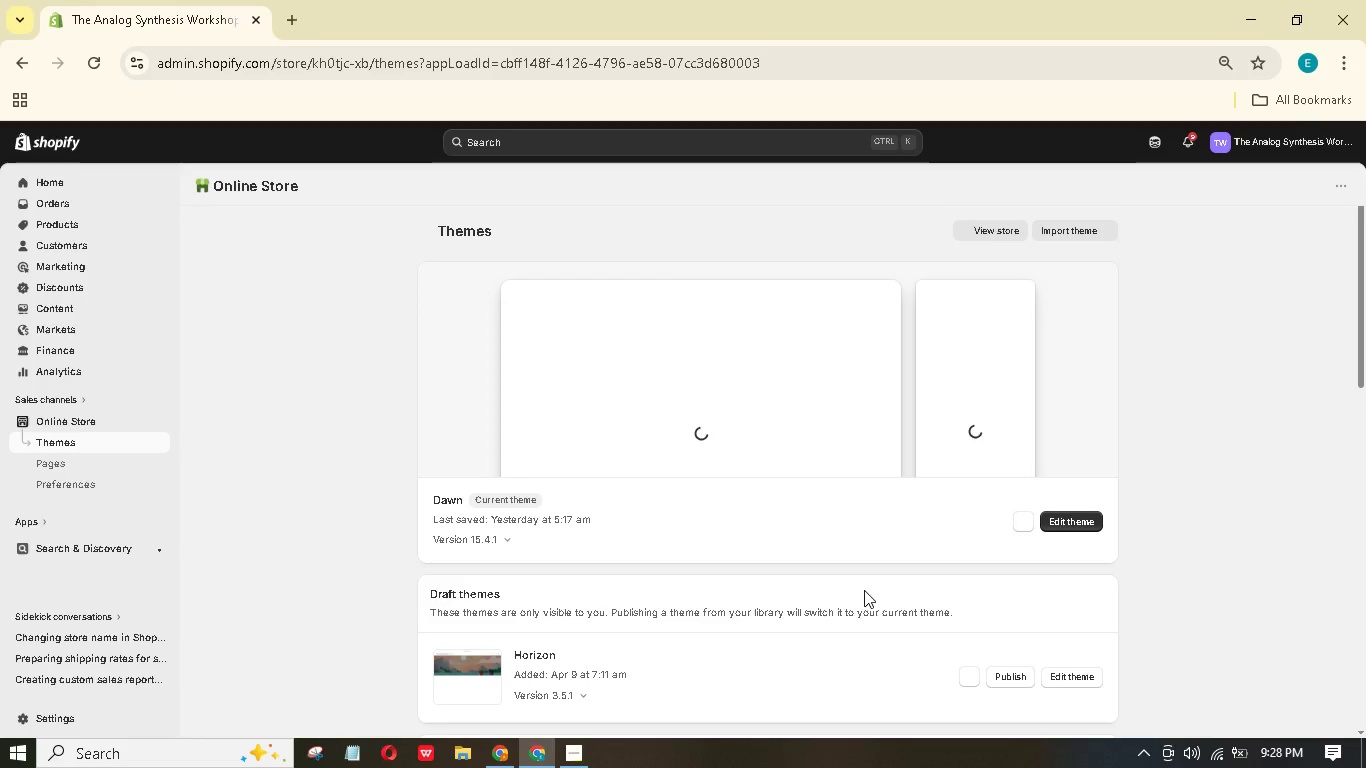 
scroll: coordinate [989, 425], scroll_direction: down, amount: 11.0
 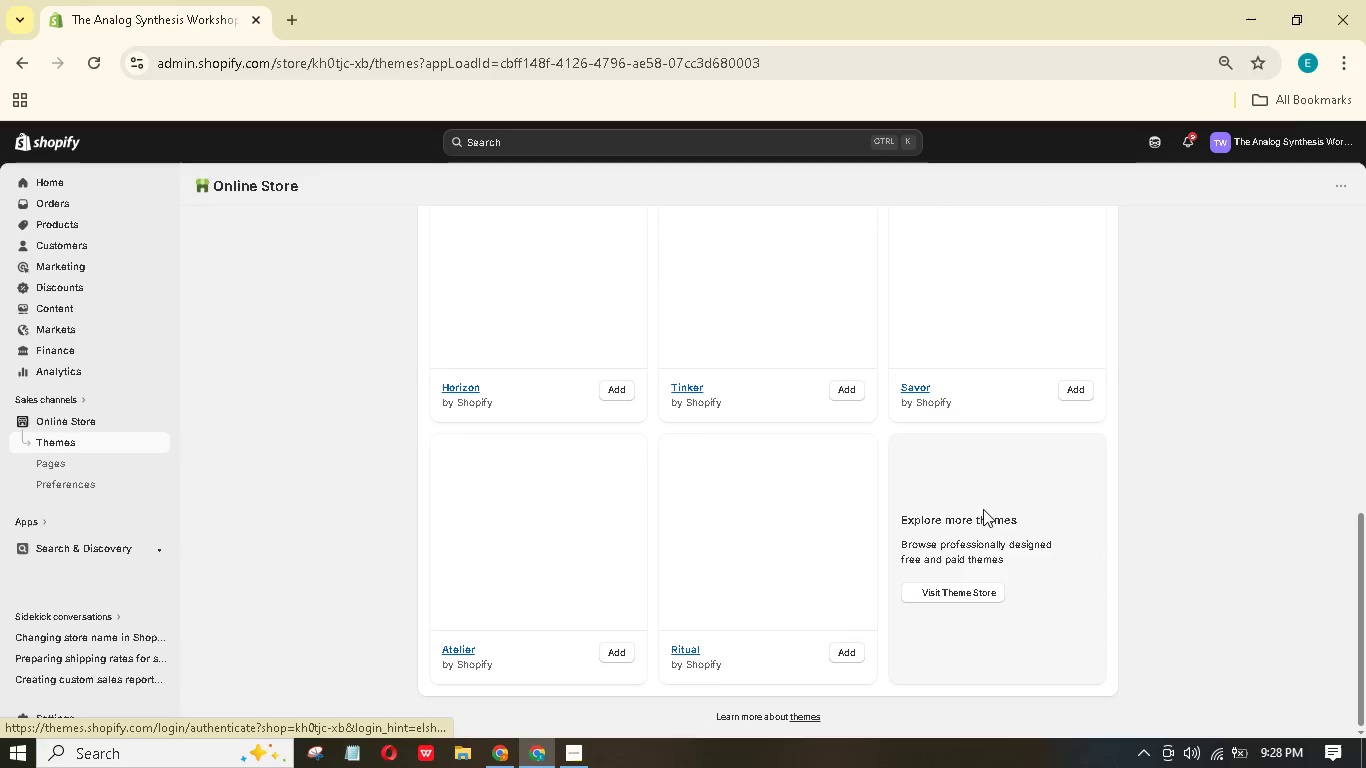 
double_click([962, 592])
 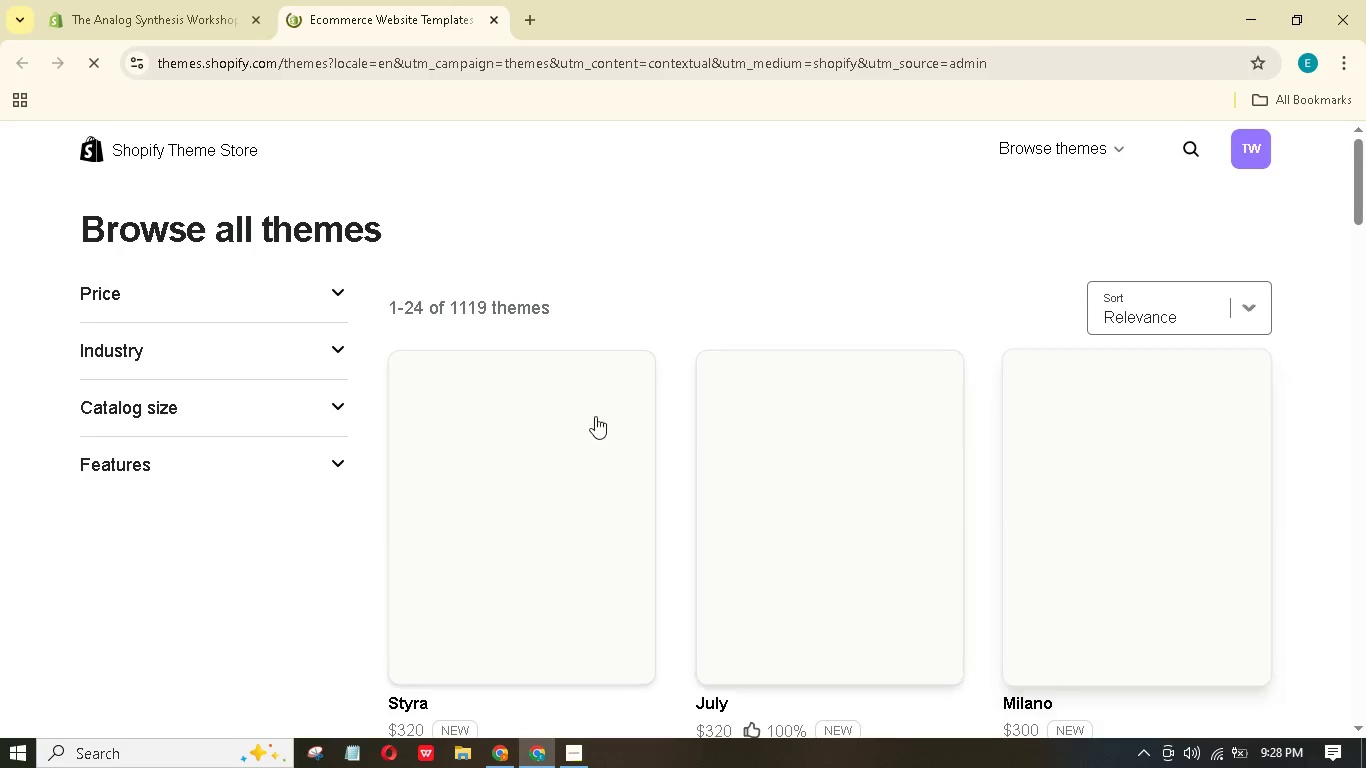 
wait(6.2)
 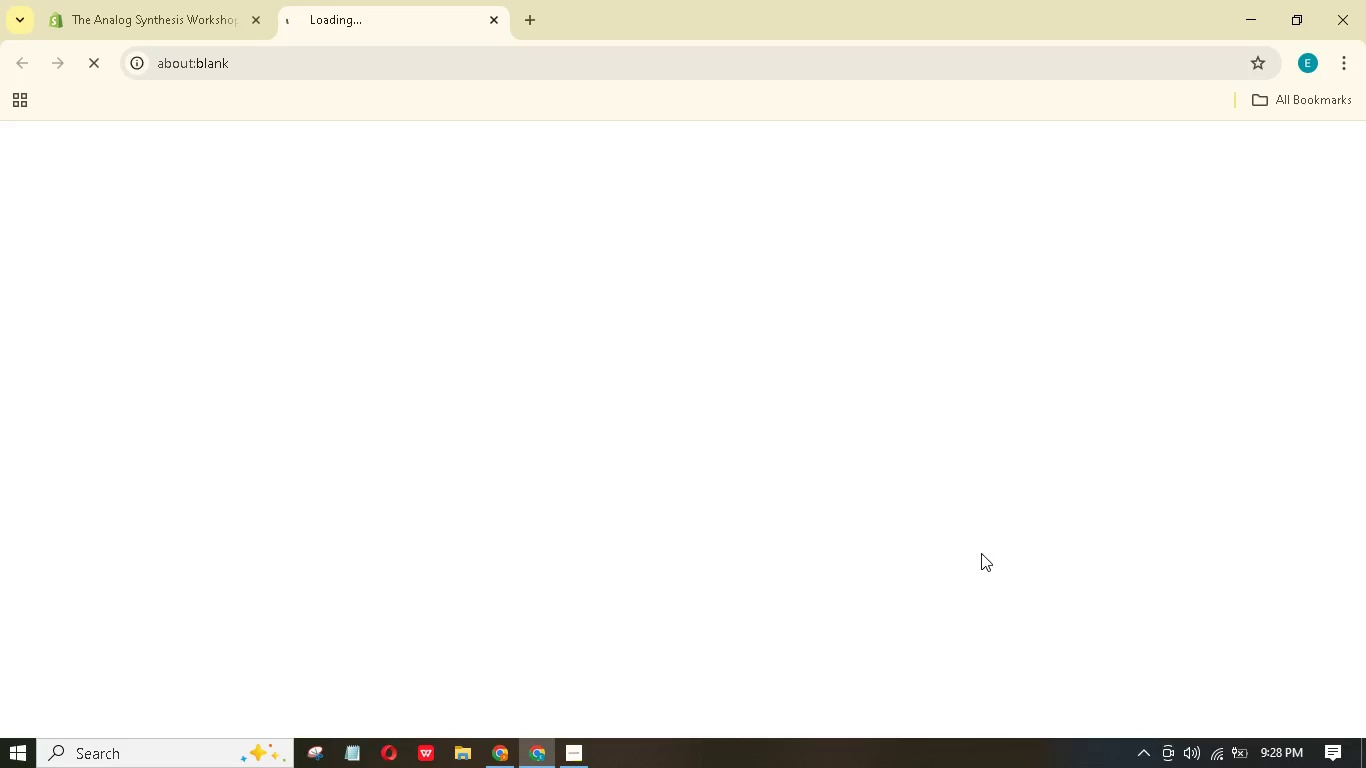 
left_click([1183, 148])
 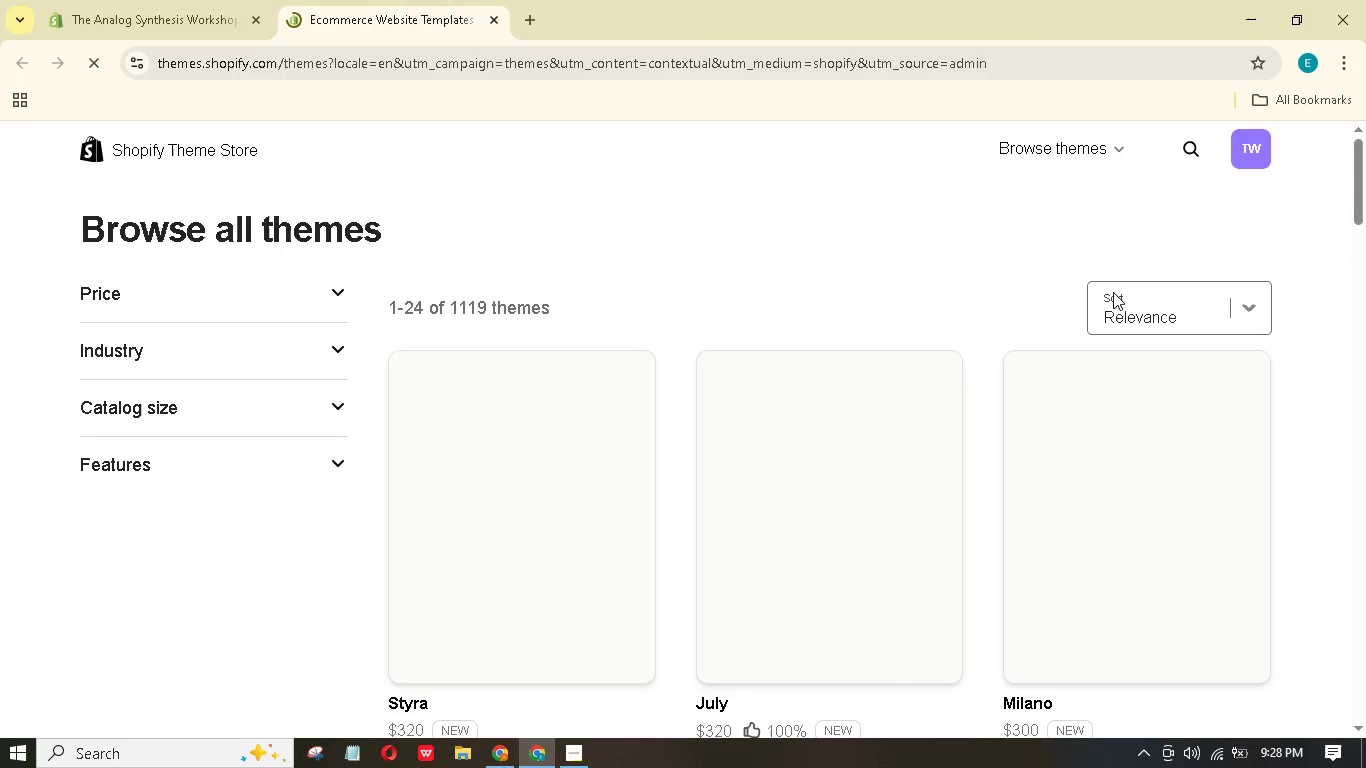 
left_click([1186, 148])
 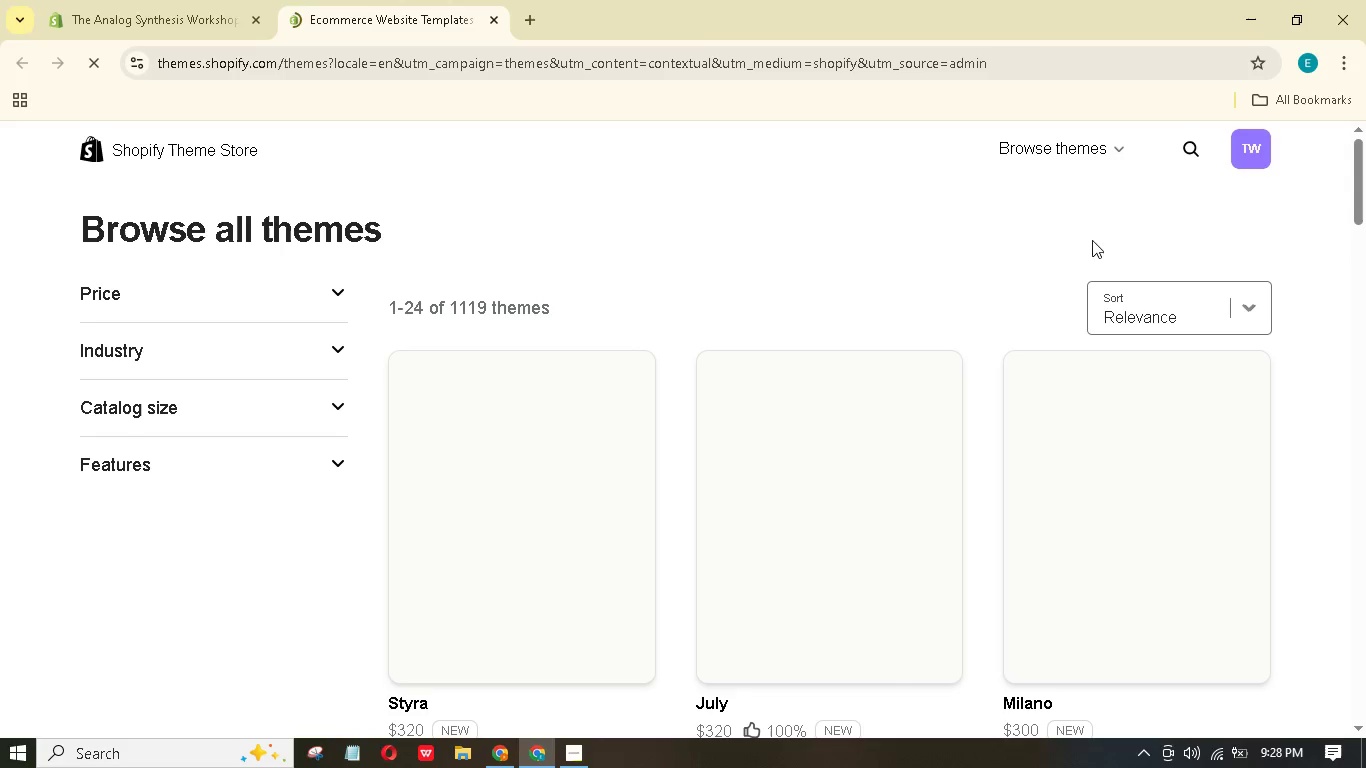 
scroll: coordinate [971, 354], scroll_direction: down, amount: 5.0
 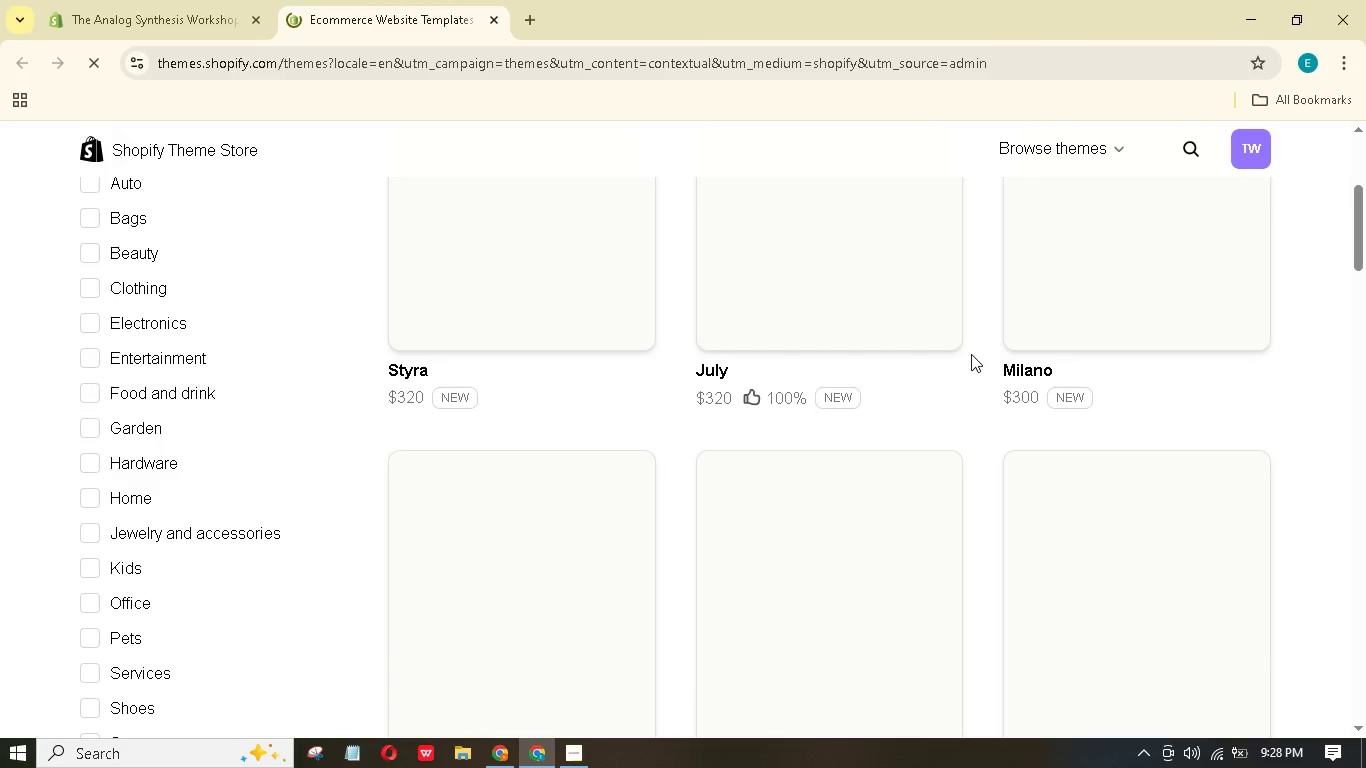 
scroll: coordinate [969, 355], scroll_direction: up, amount: 10.0
 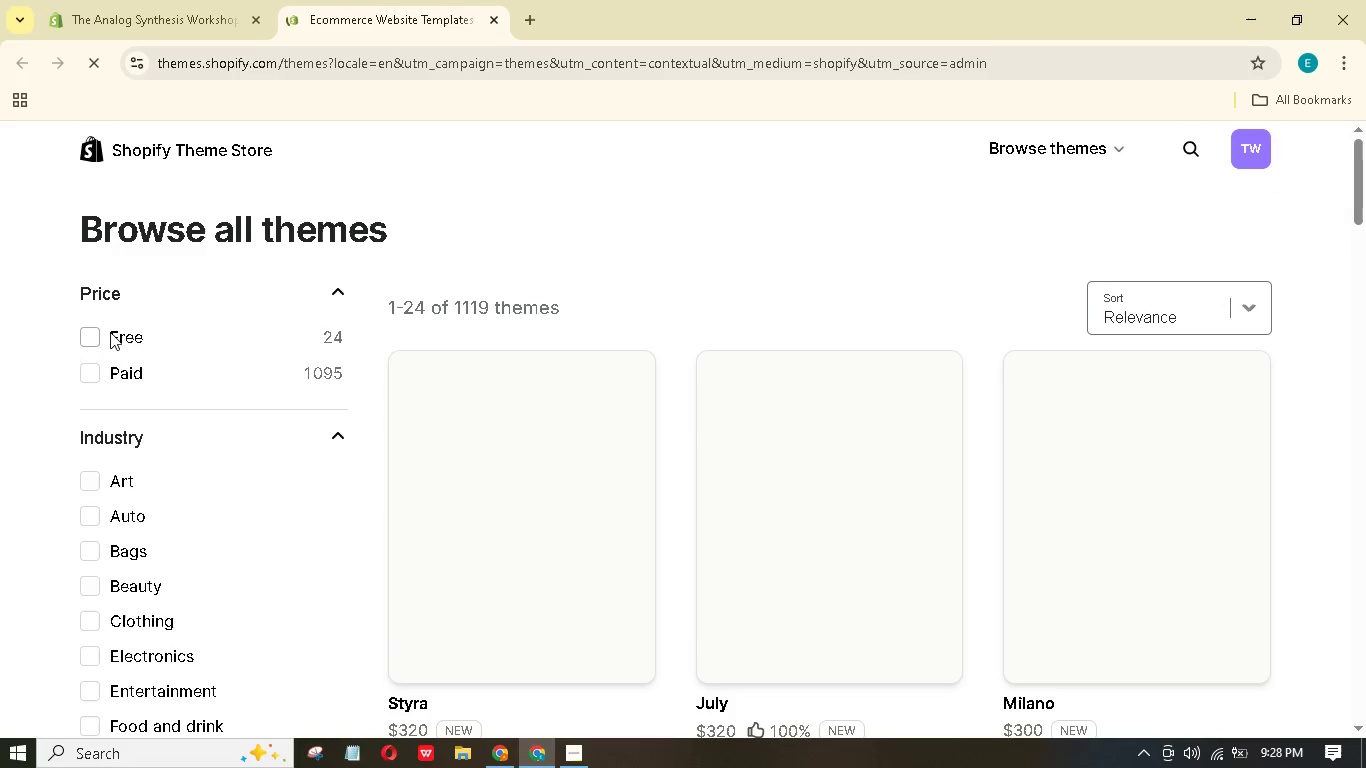 
left_click([92, 335])
 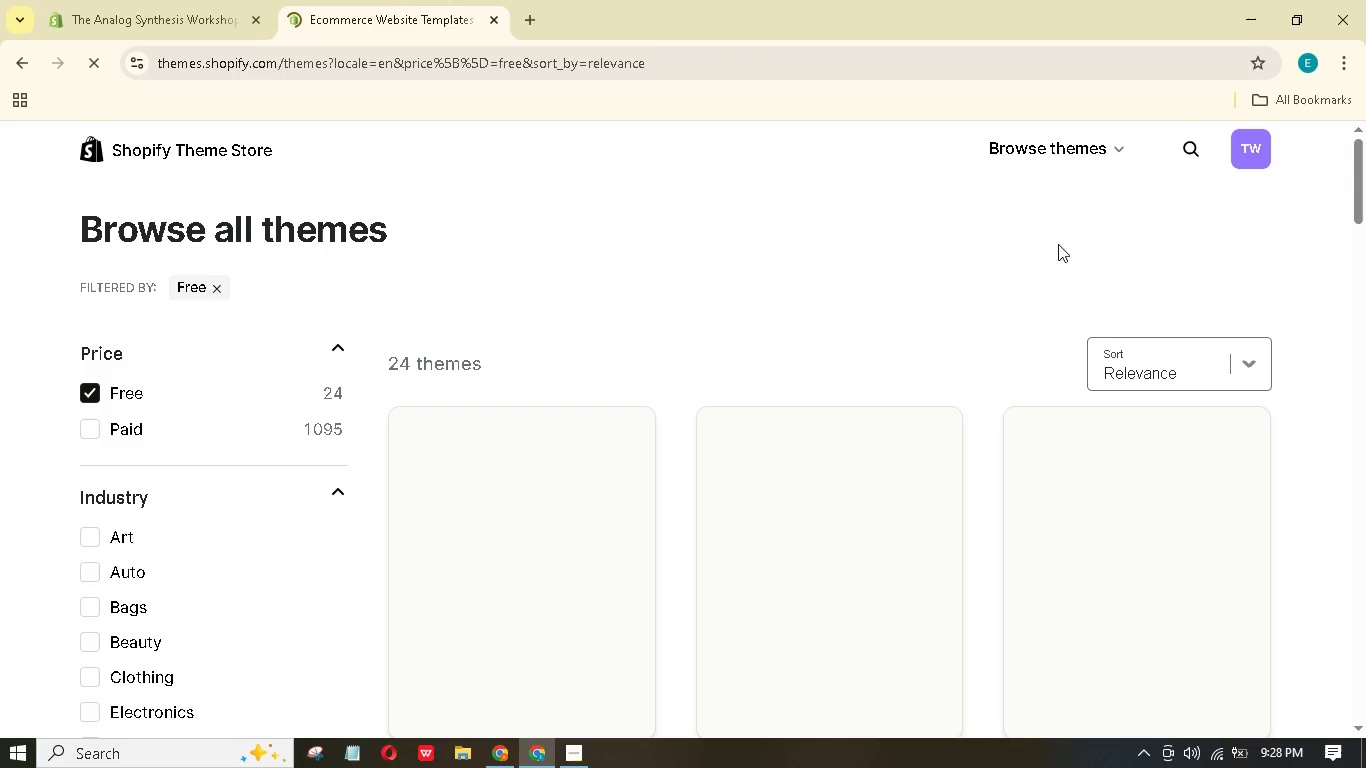 
scroll: coordinate [1083, 245], scroll_direction: down, amount: 15.0
 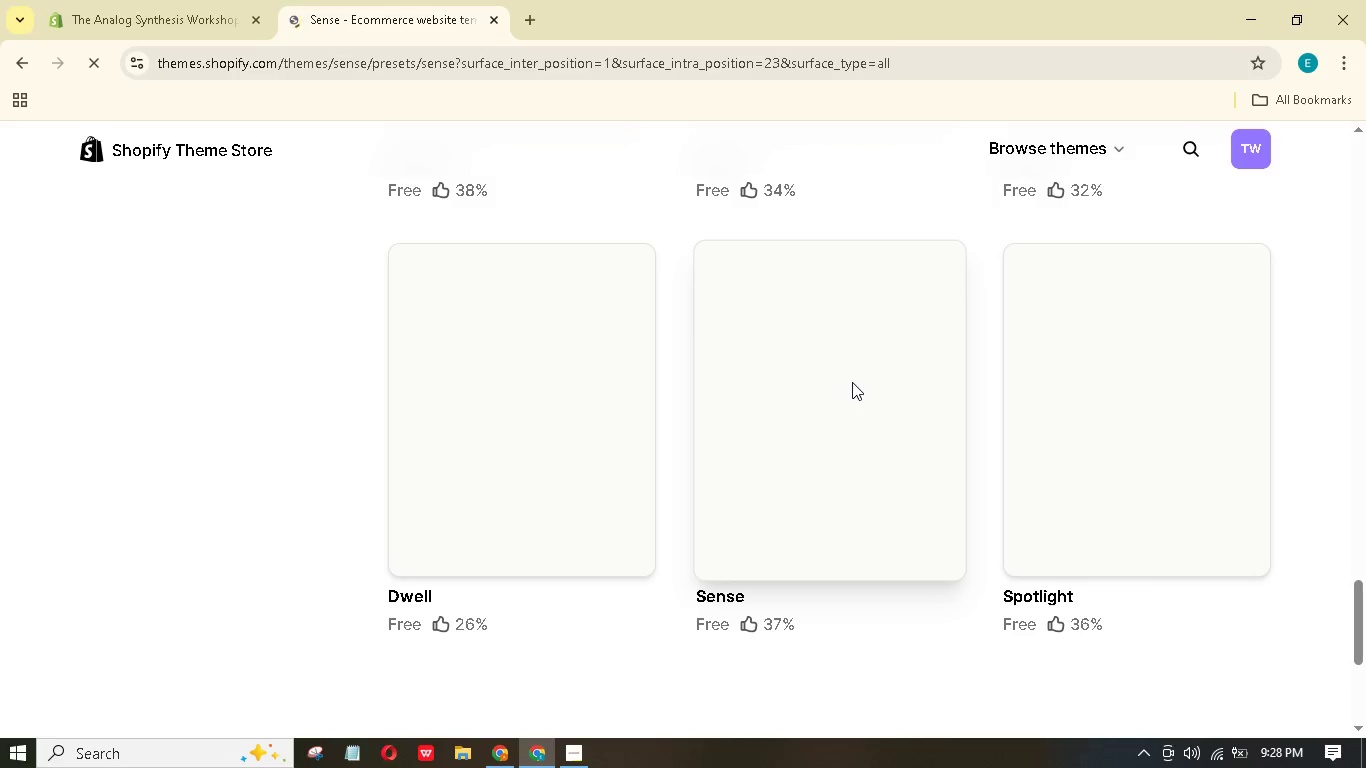 
wait(5.69)
 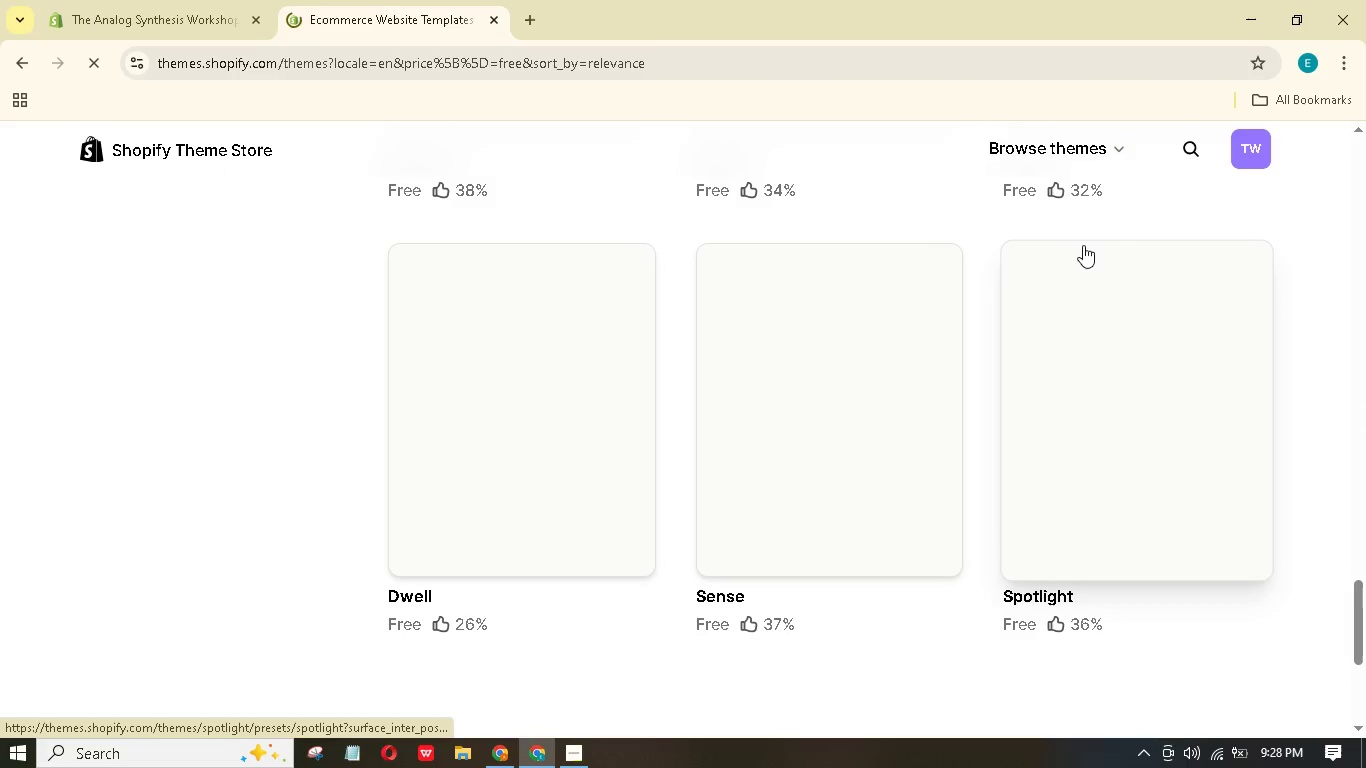 
left_click([1267, 639])
 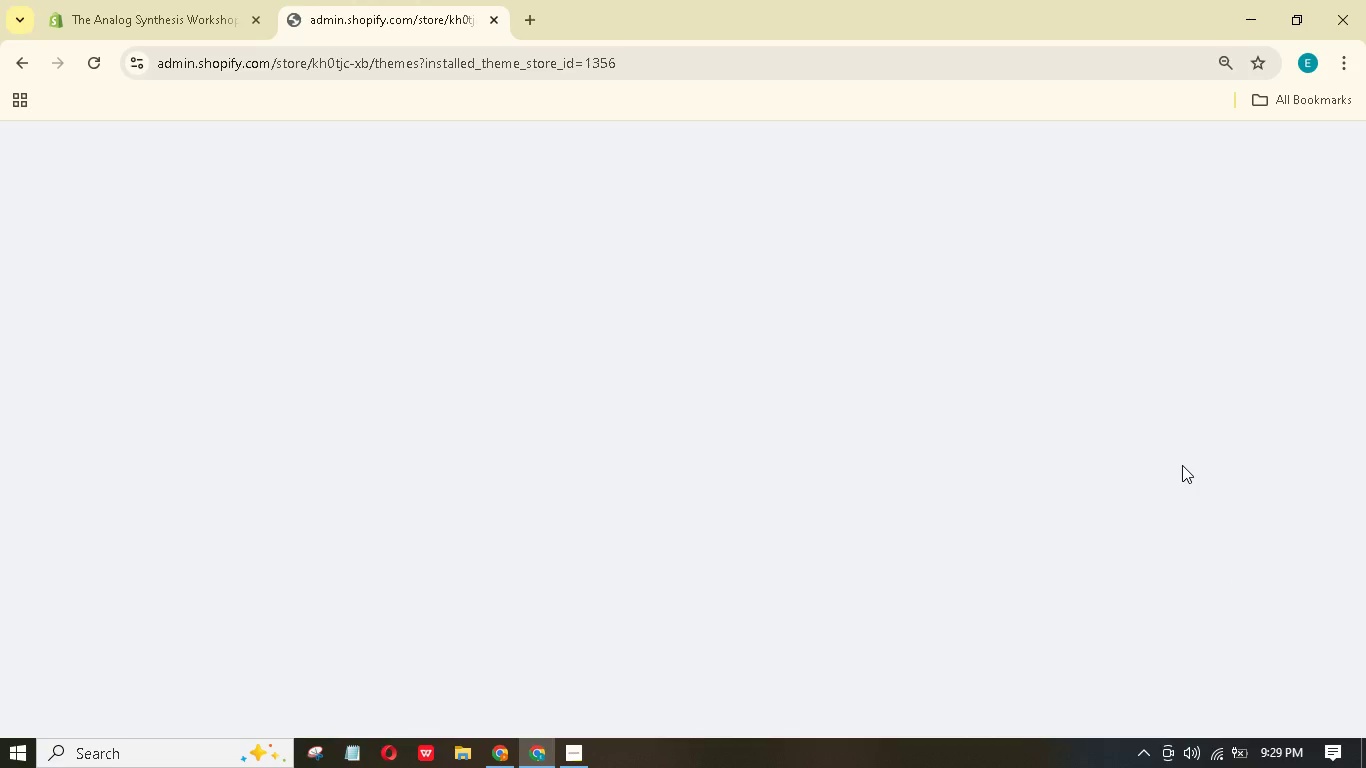 
wait(42.84)
 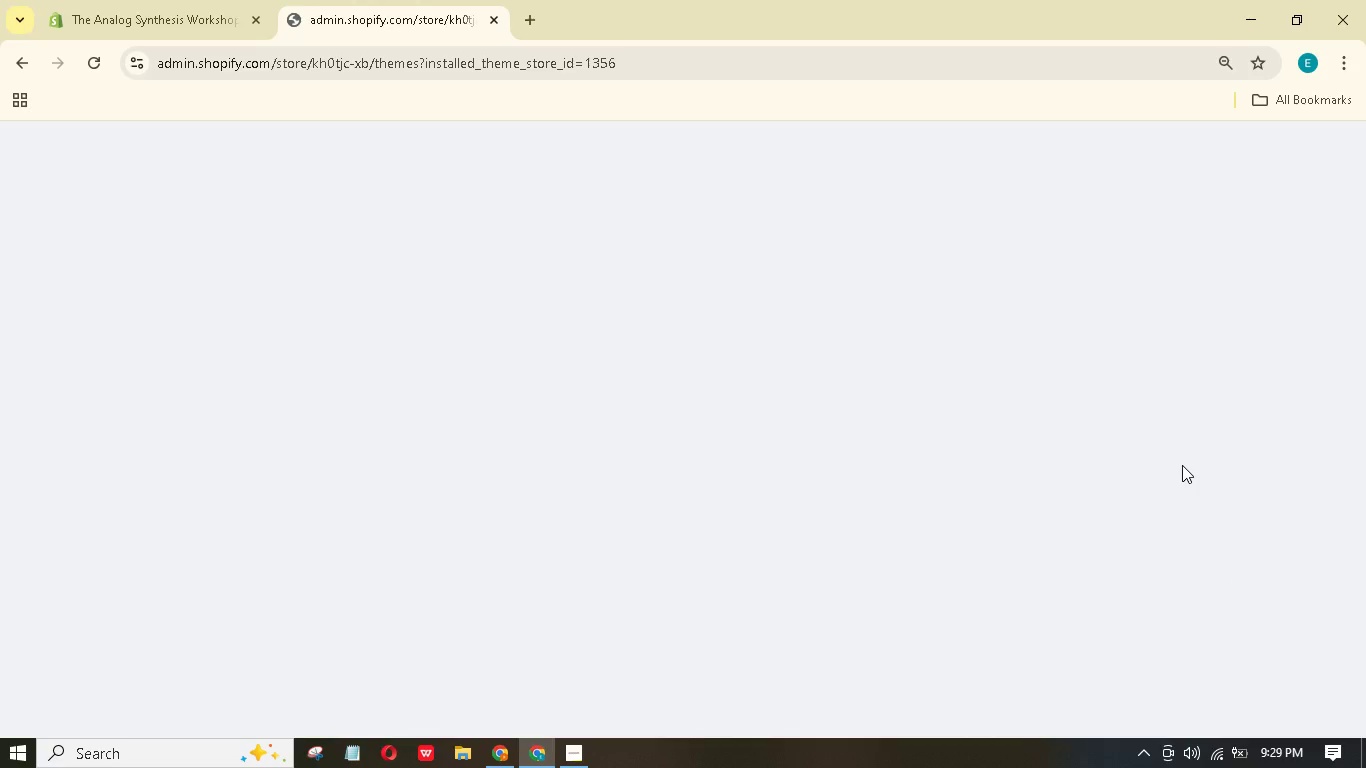 
left_click([249, 0])
 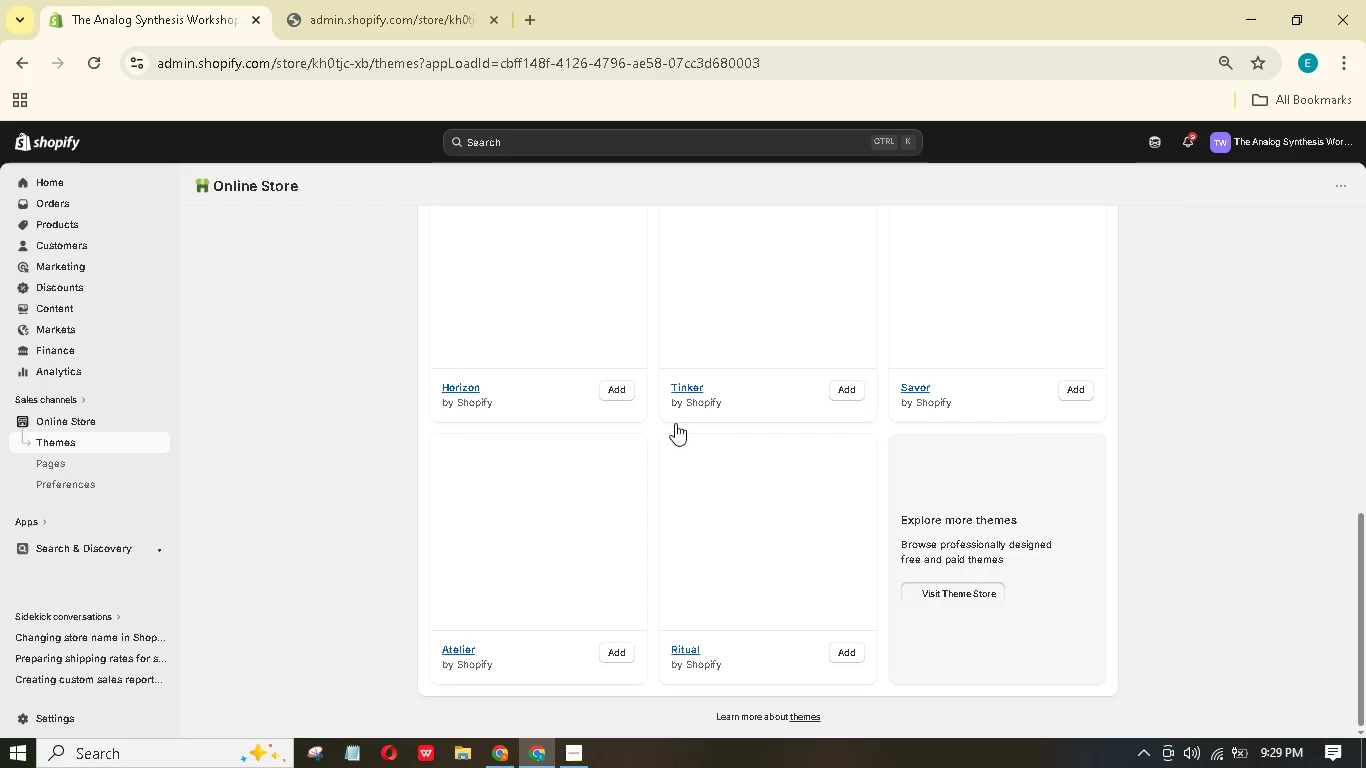 
scroll: coordinate [673, 419], scroll_direction: up, amount: 18.0
 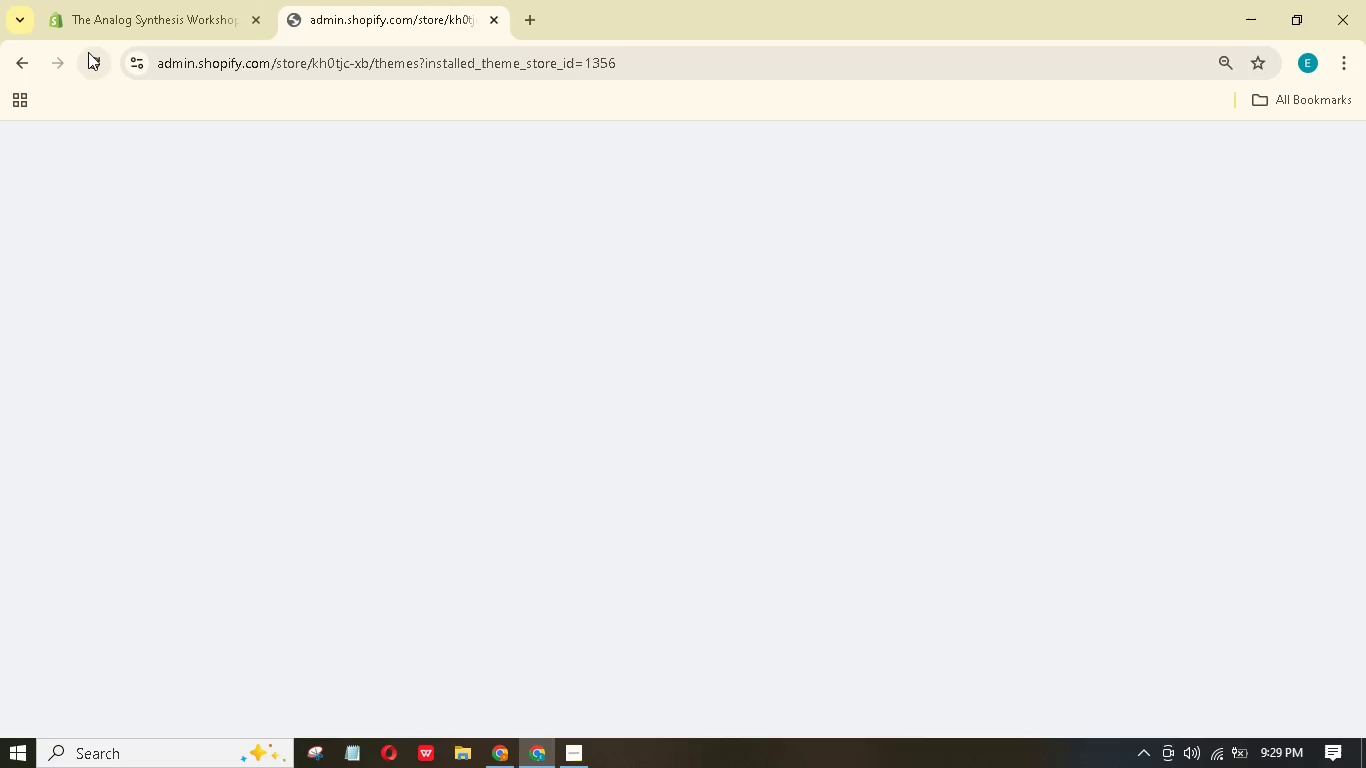 
left_click([133, 0])
 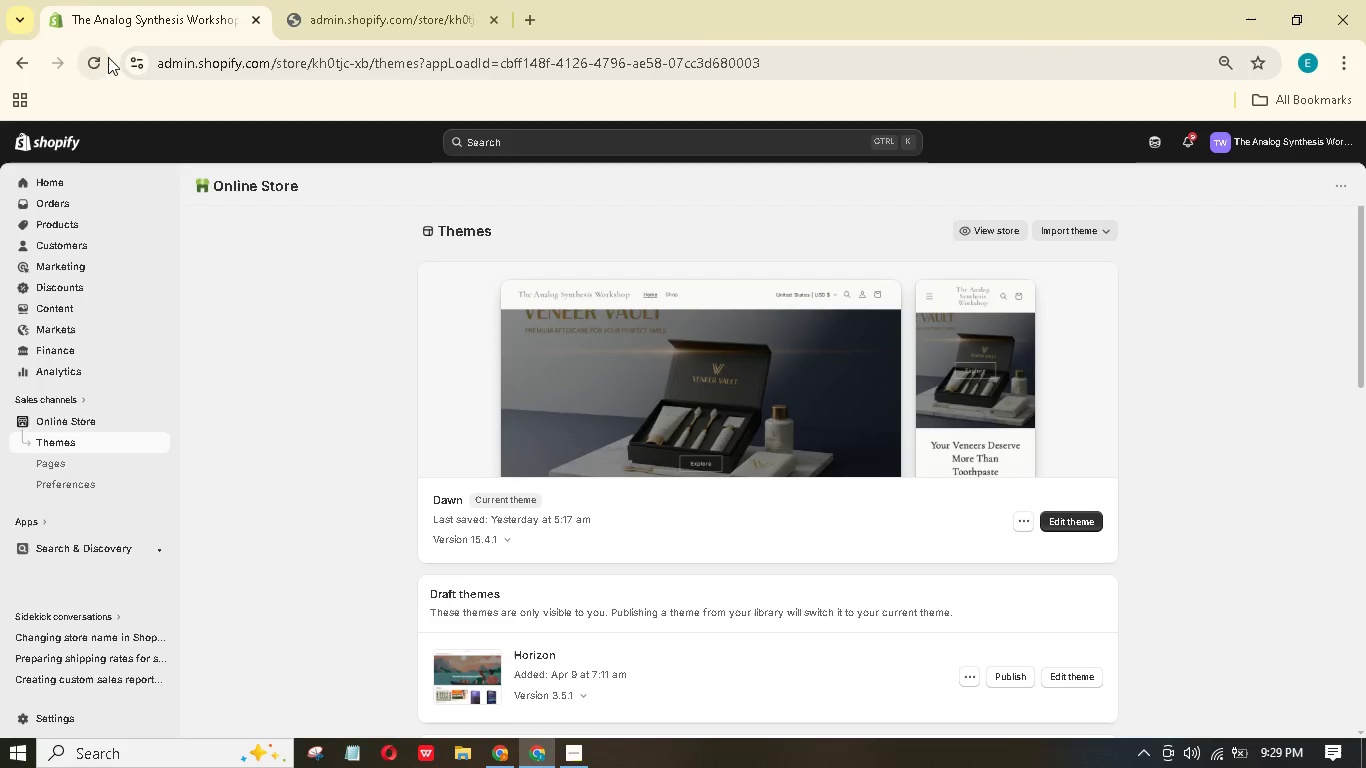 
left_click([107, 57])
 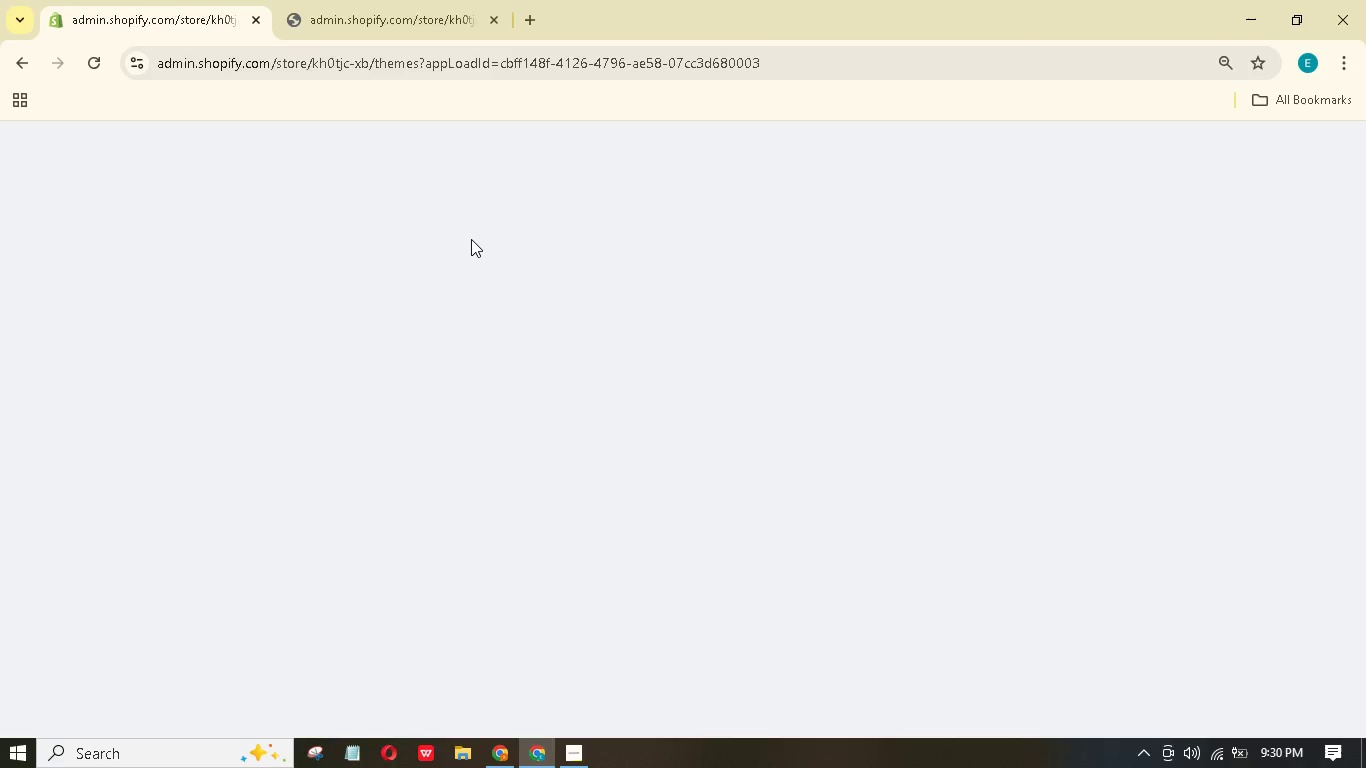 
wait(27.47)
 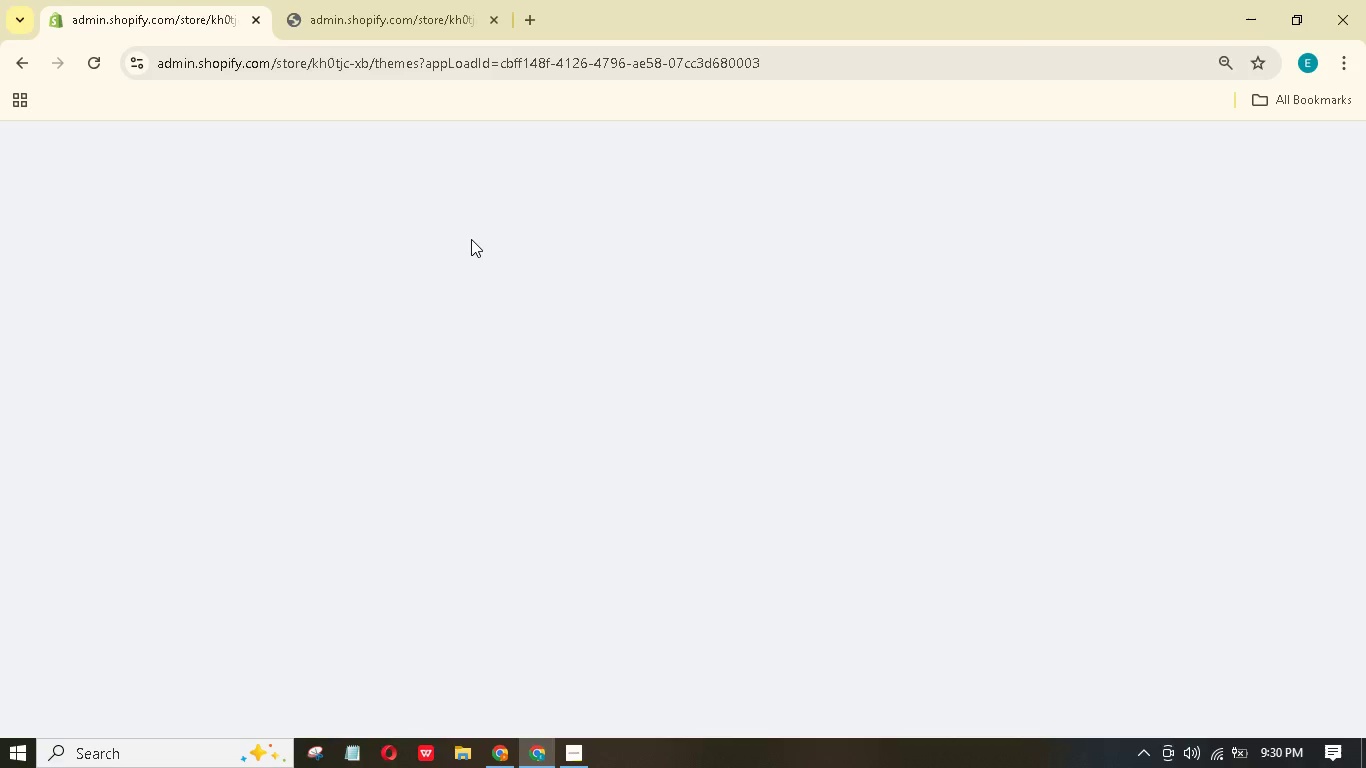 
left_click([94, 61])
 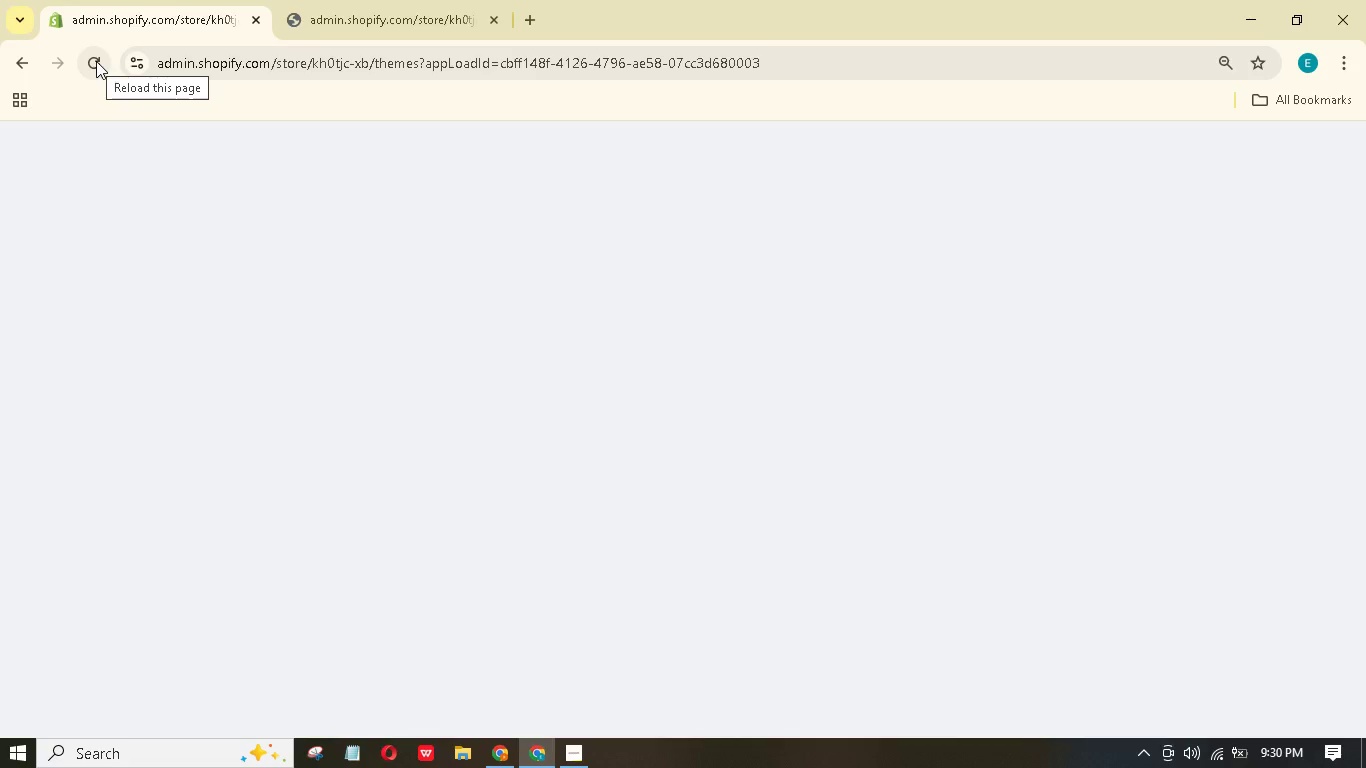 
wait(5.74)
 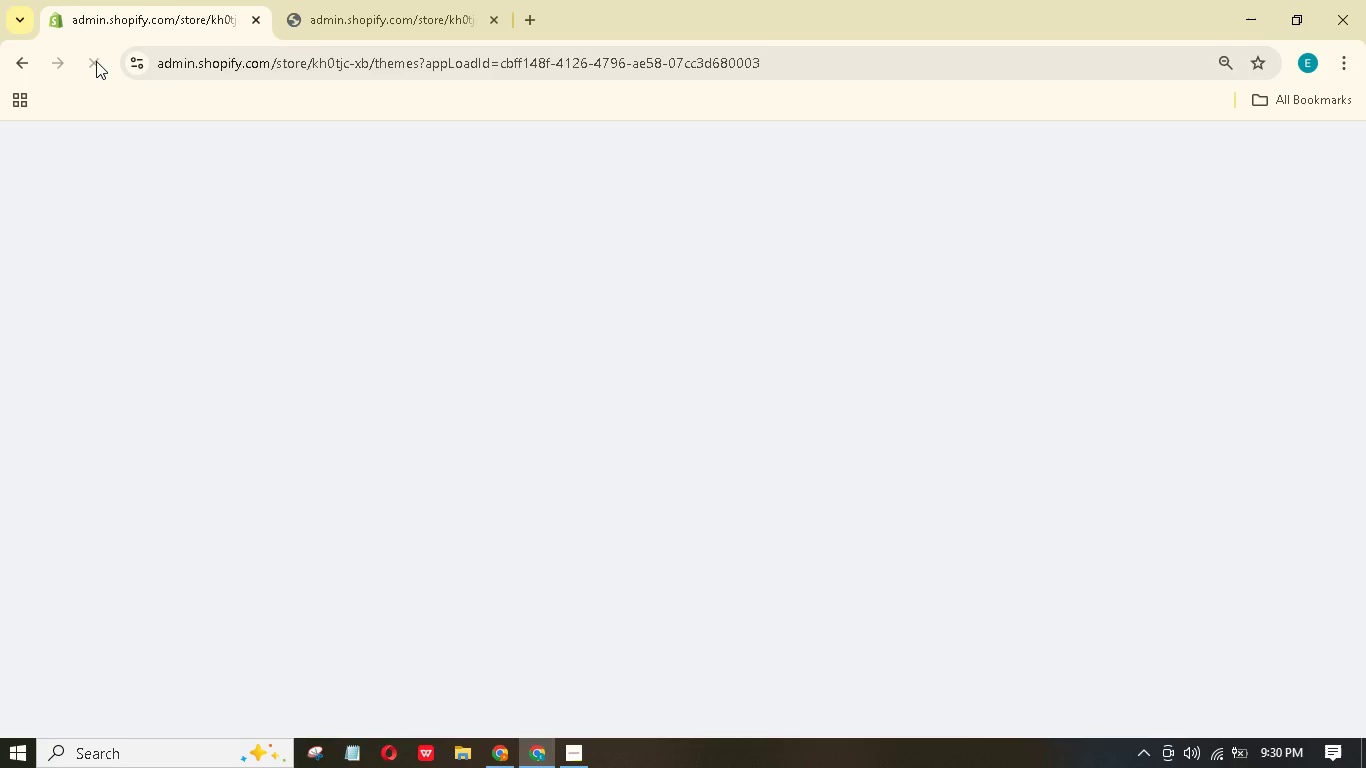 
left_click([574, 767])